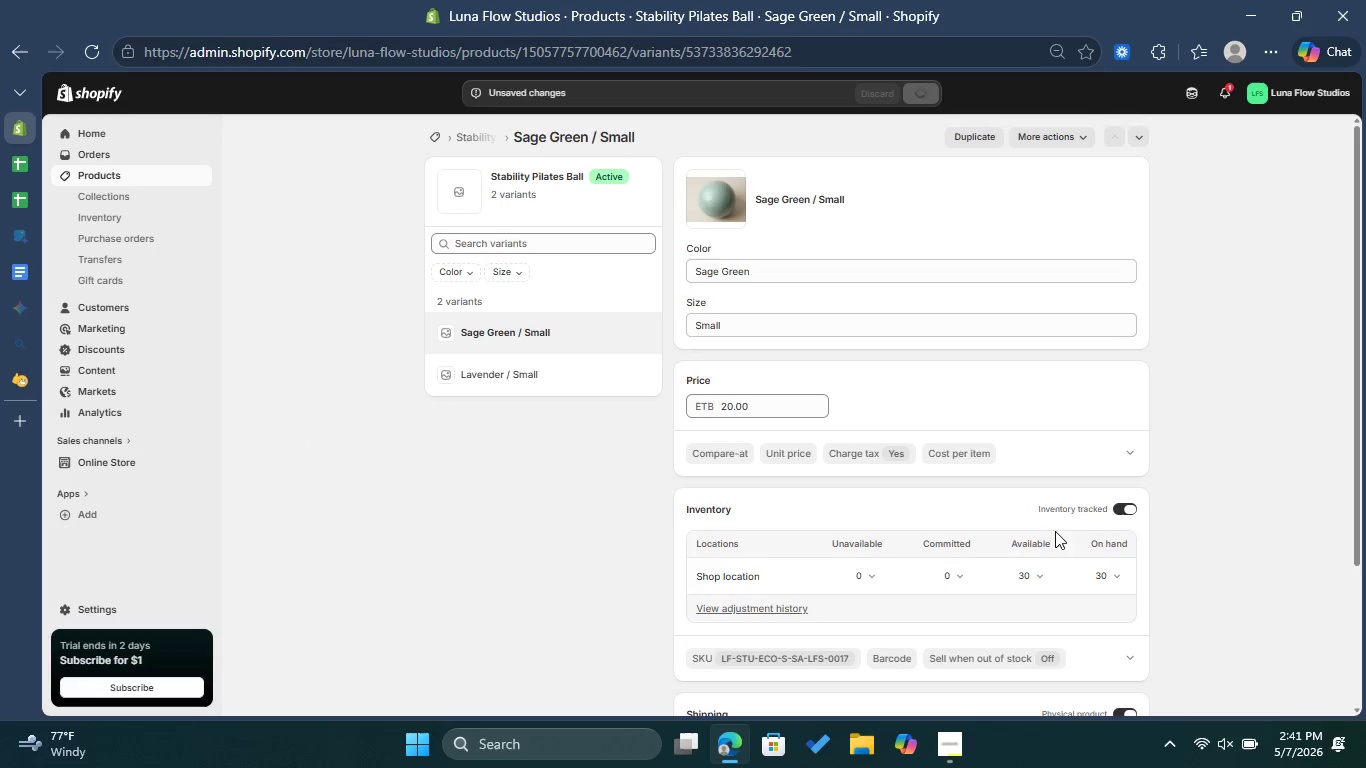 
scroll: coordinate [1066, 590], scroll_direction: down, amount: 2.0
 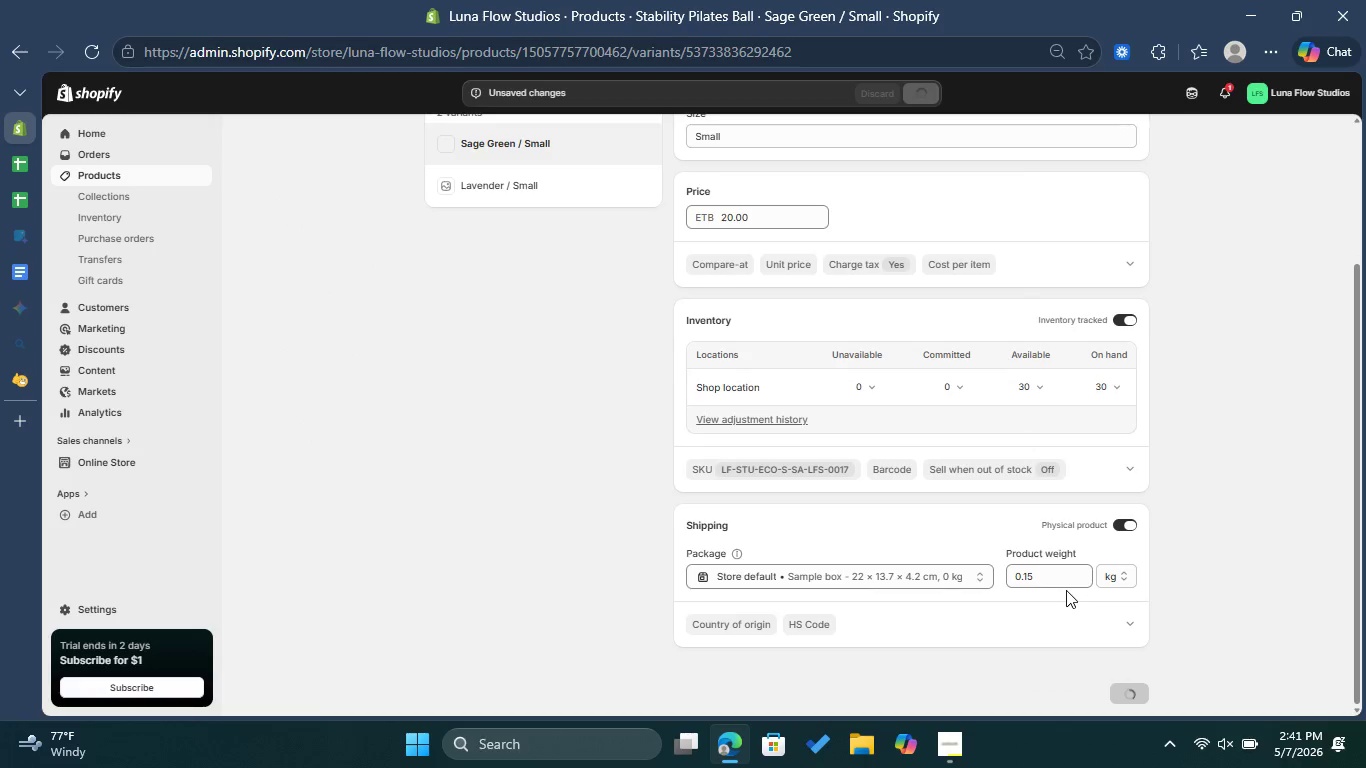 
scroll: coordinate [1066, 590], scroll_direction: up, amount: 3.0
 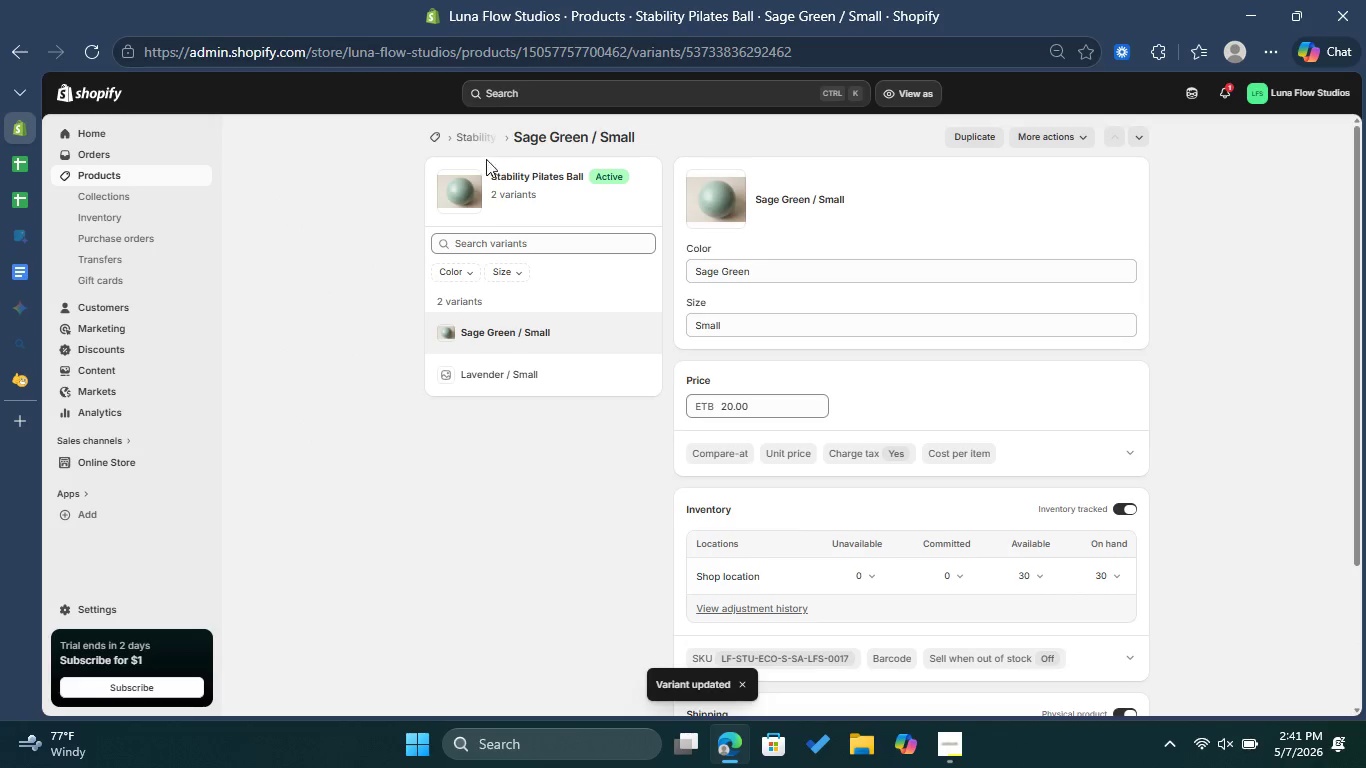 
left_click([462, 135])
 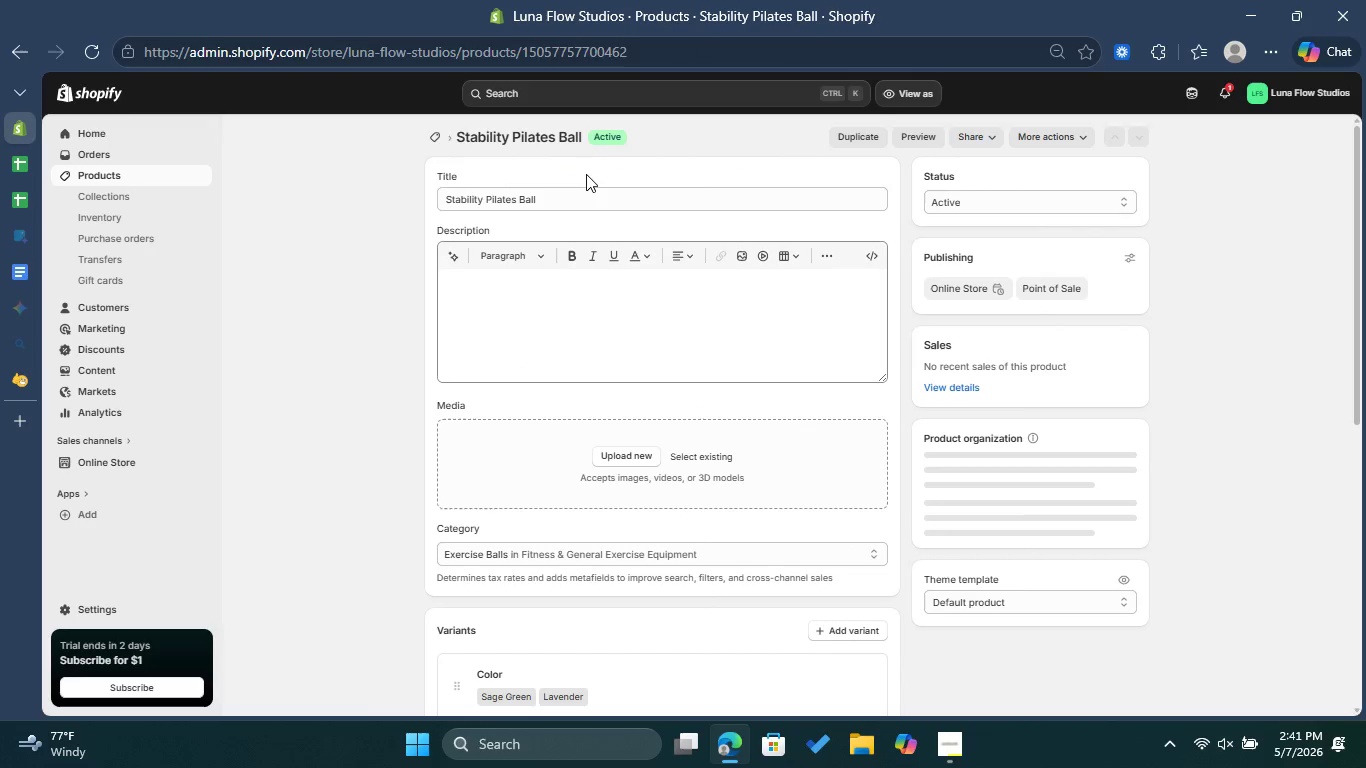 
scroll: coordinate [676, 462], scroll_direction: down, amount: 2.0
 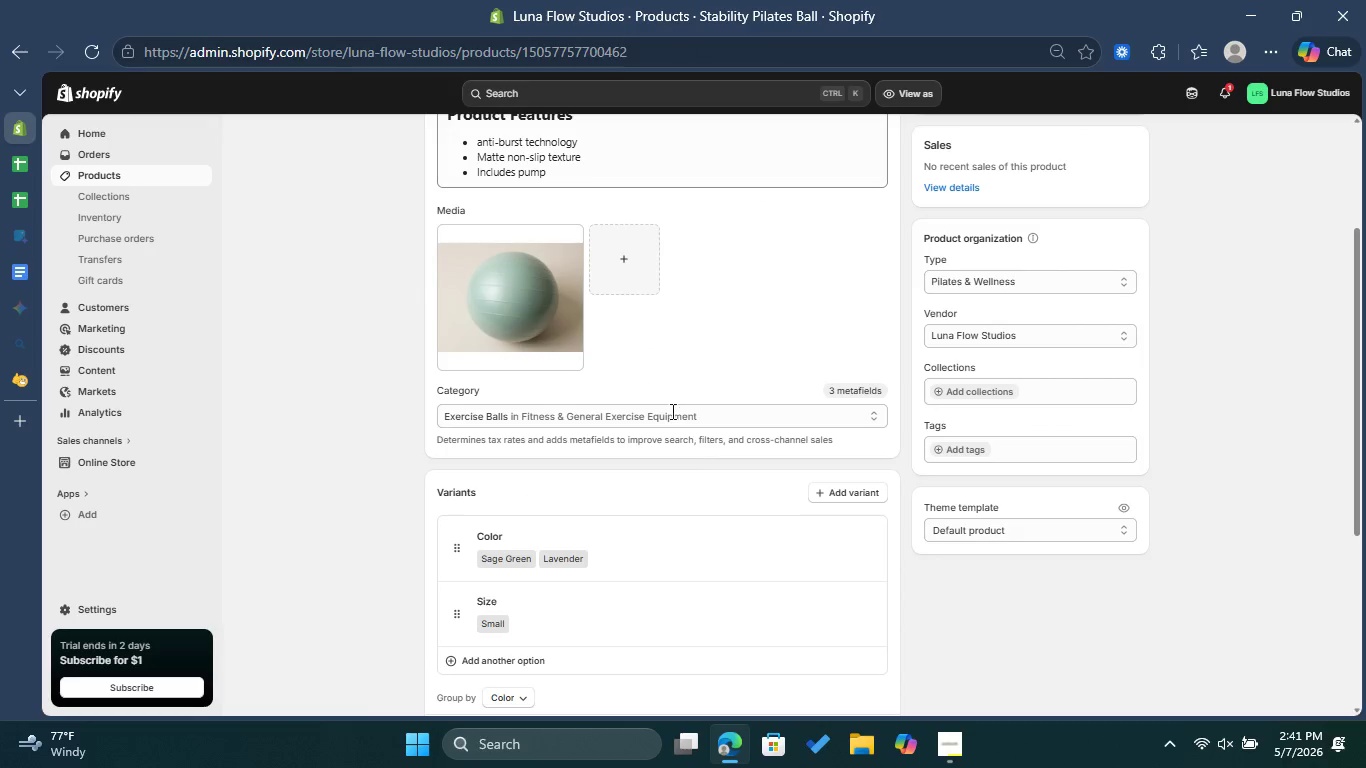 
left_click([559, 319])
 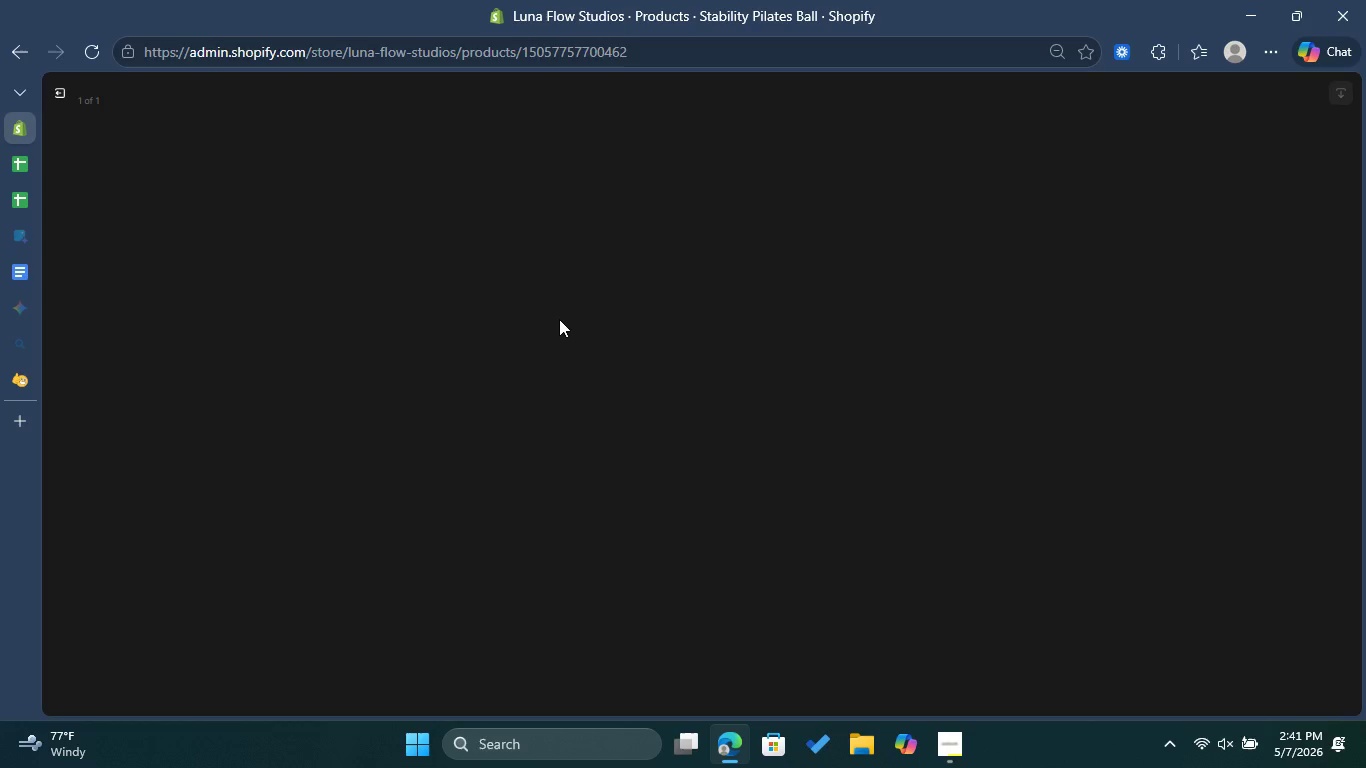 
wait(5.8)
 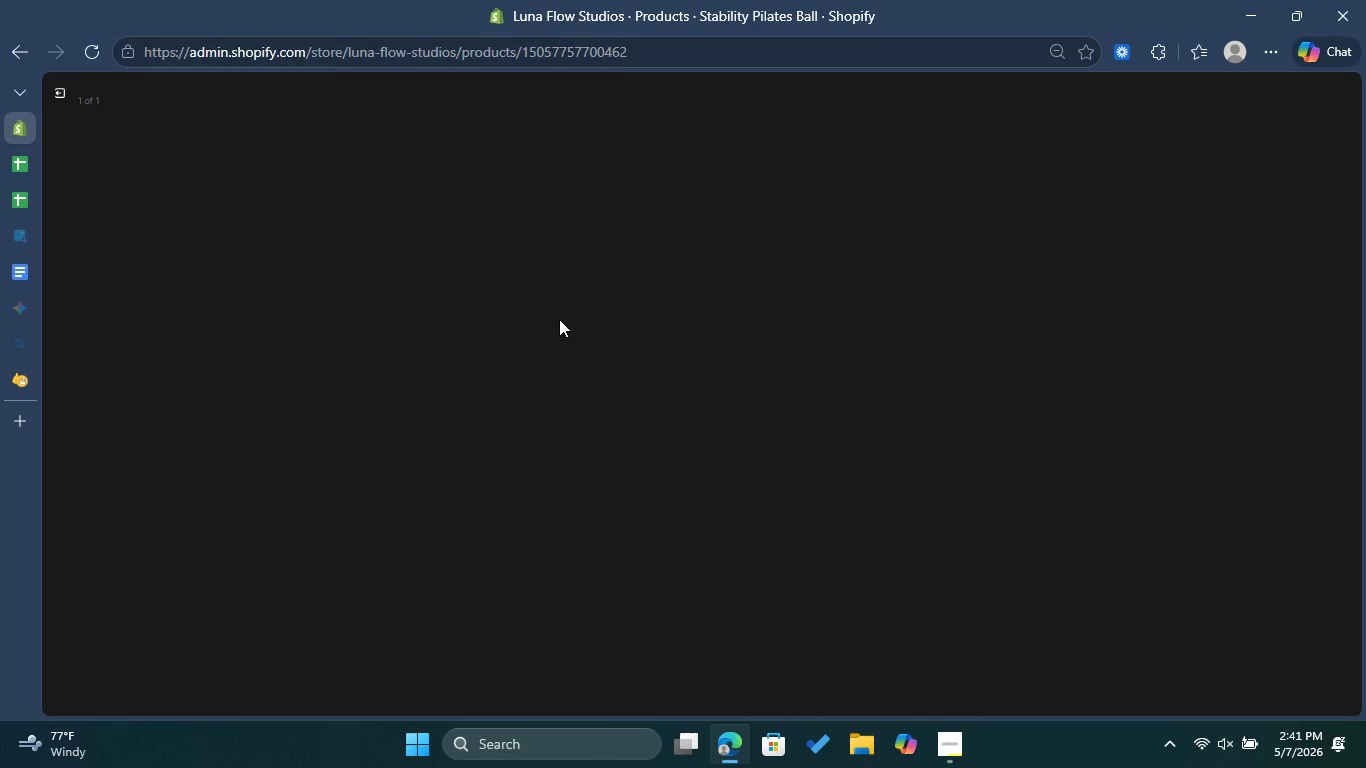 
left_click([1155, 262])
 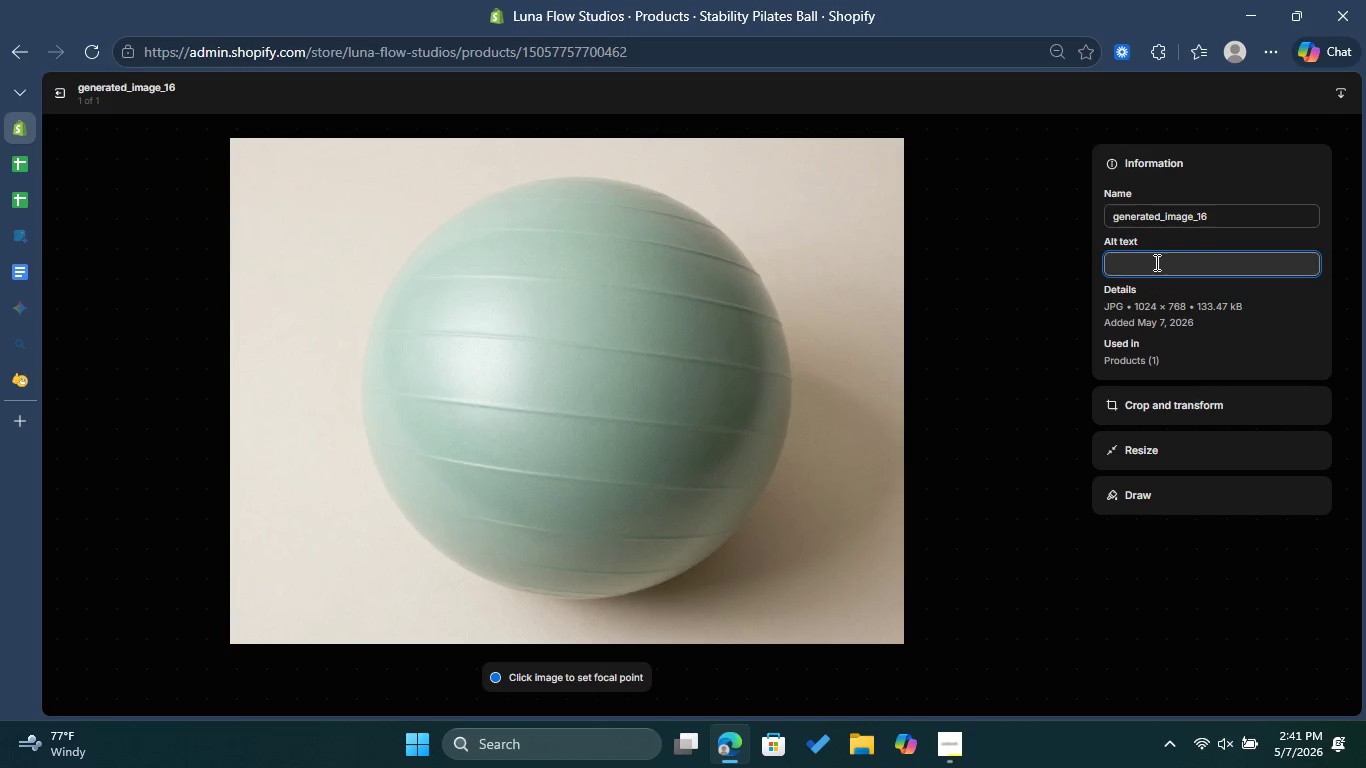 
key(Control+ControlLeft)
 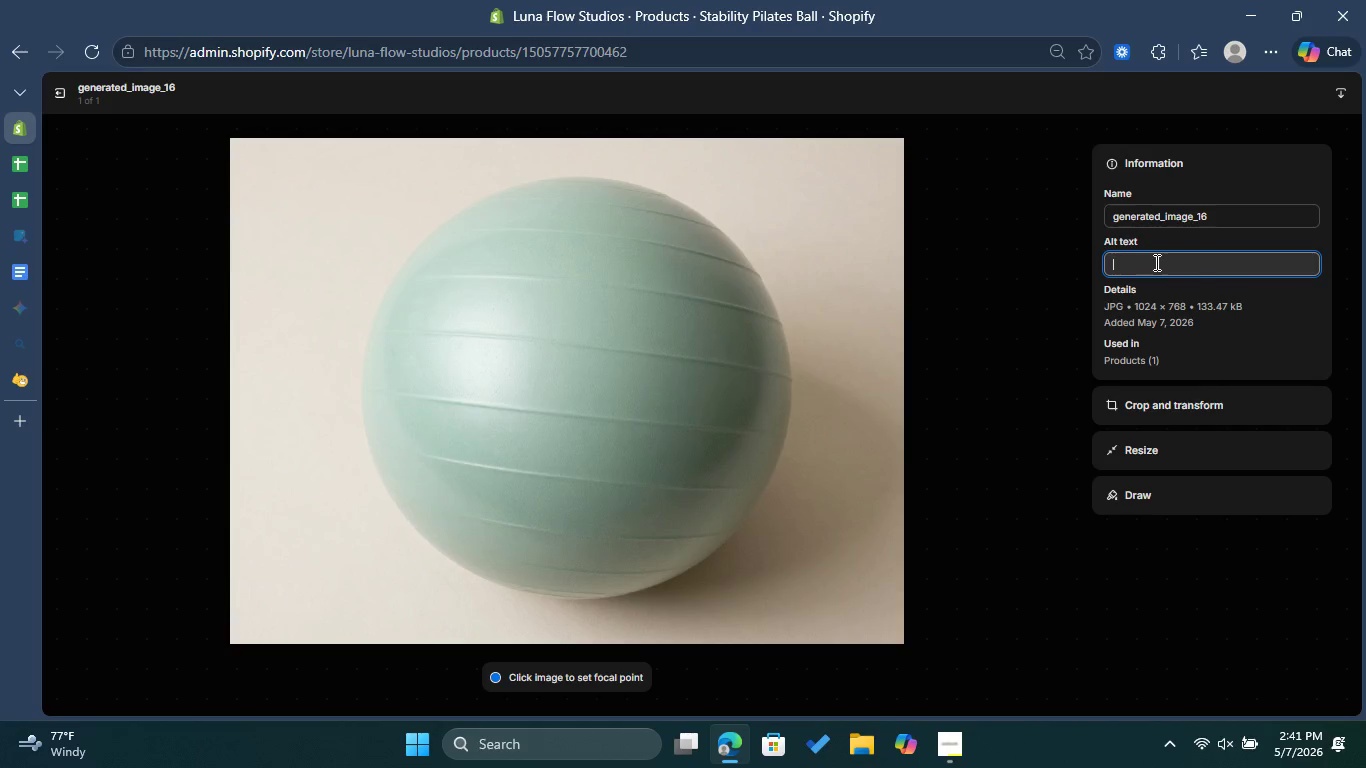 
key(Control+V)
 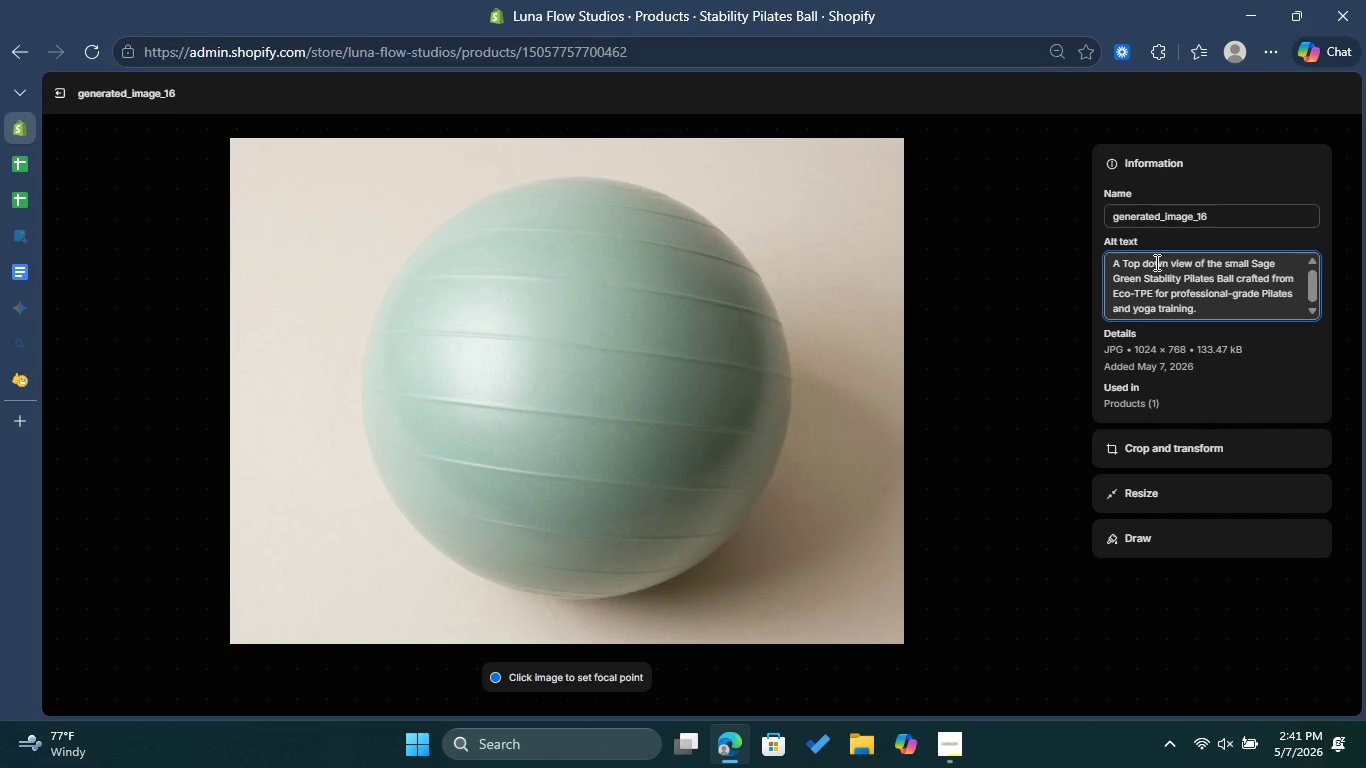 
hold_key(key=ArrowUp, duration=0.98)
 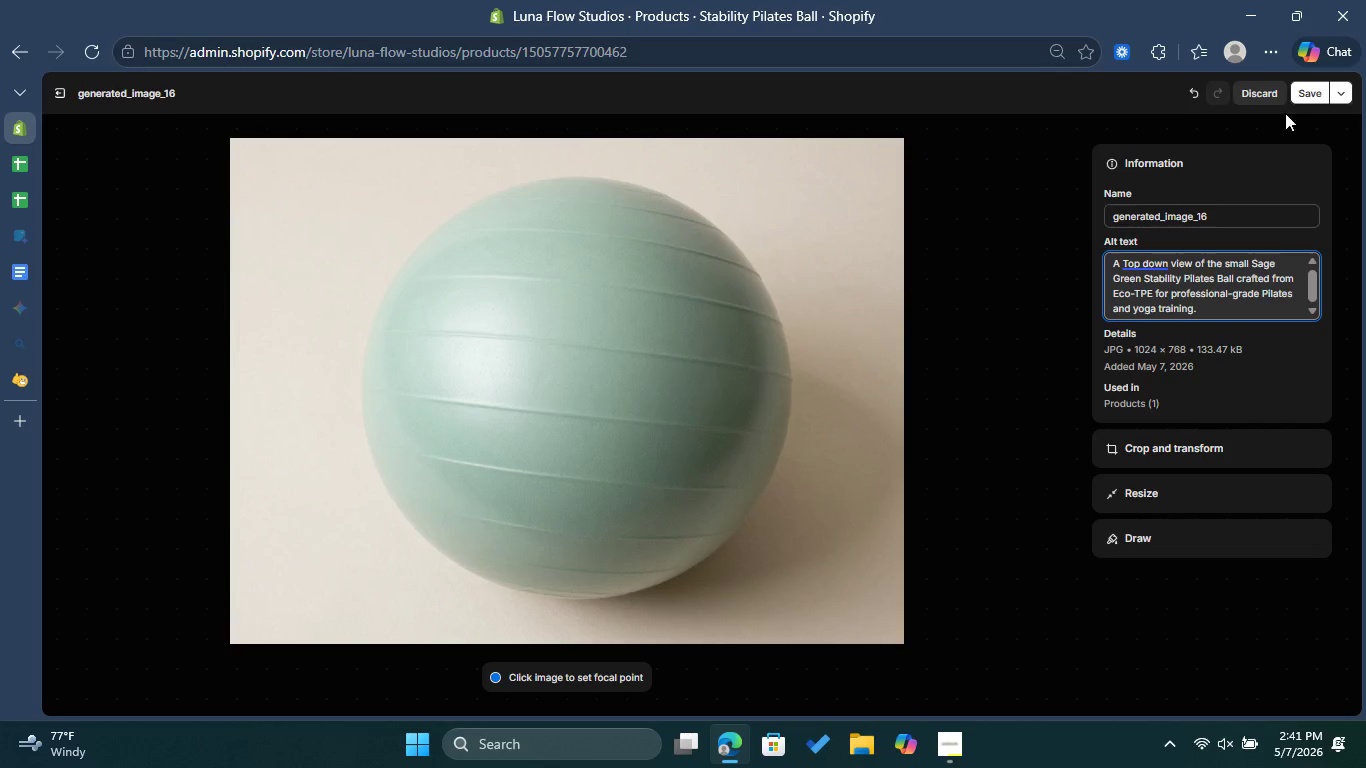 
left_click([1310, 84])
 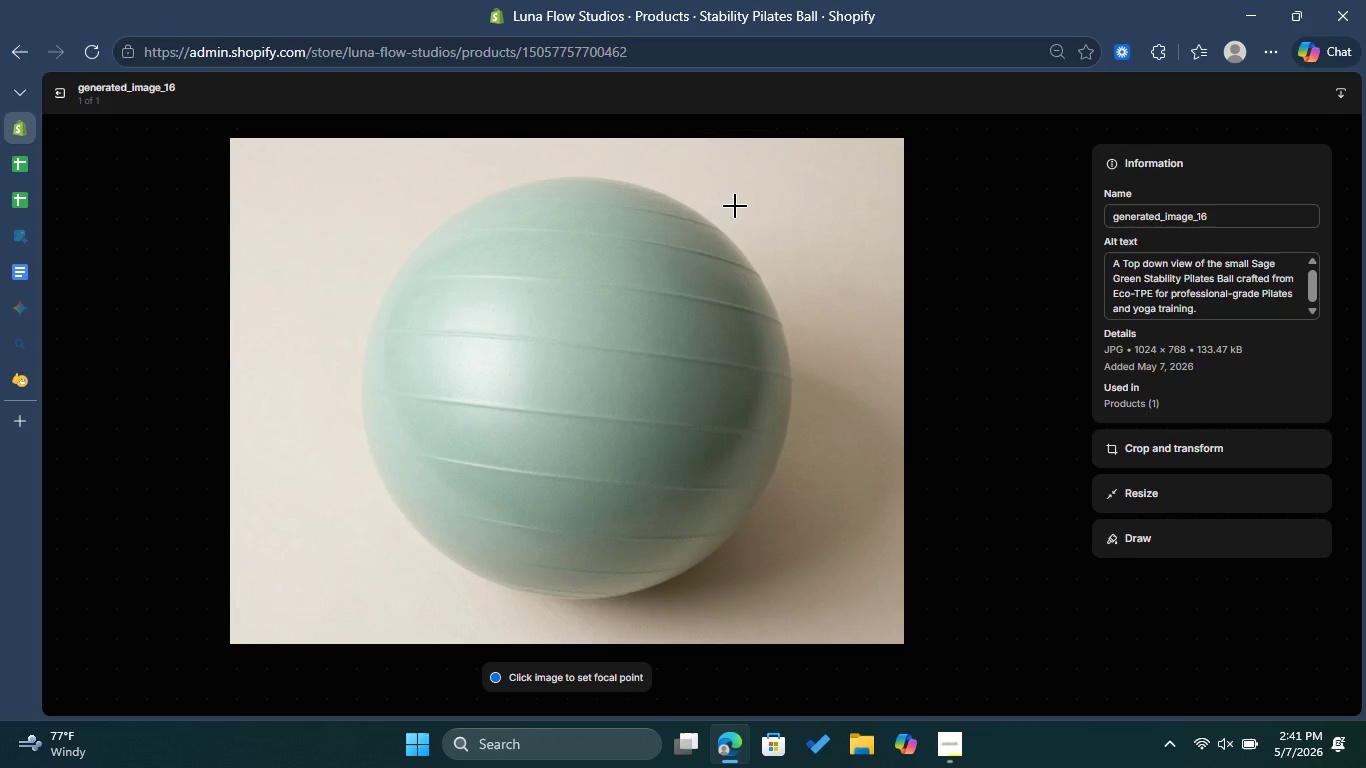 
mouse_move([74, 101])
 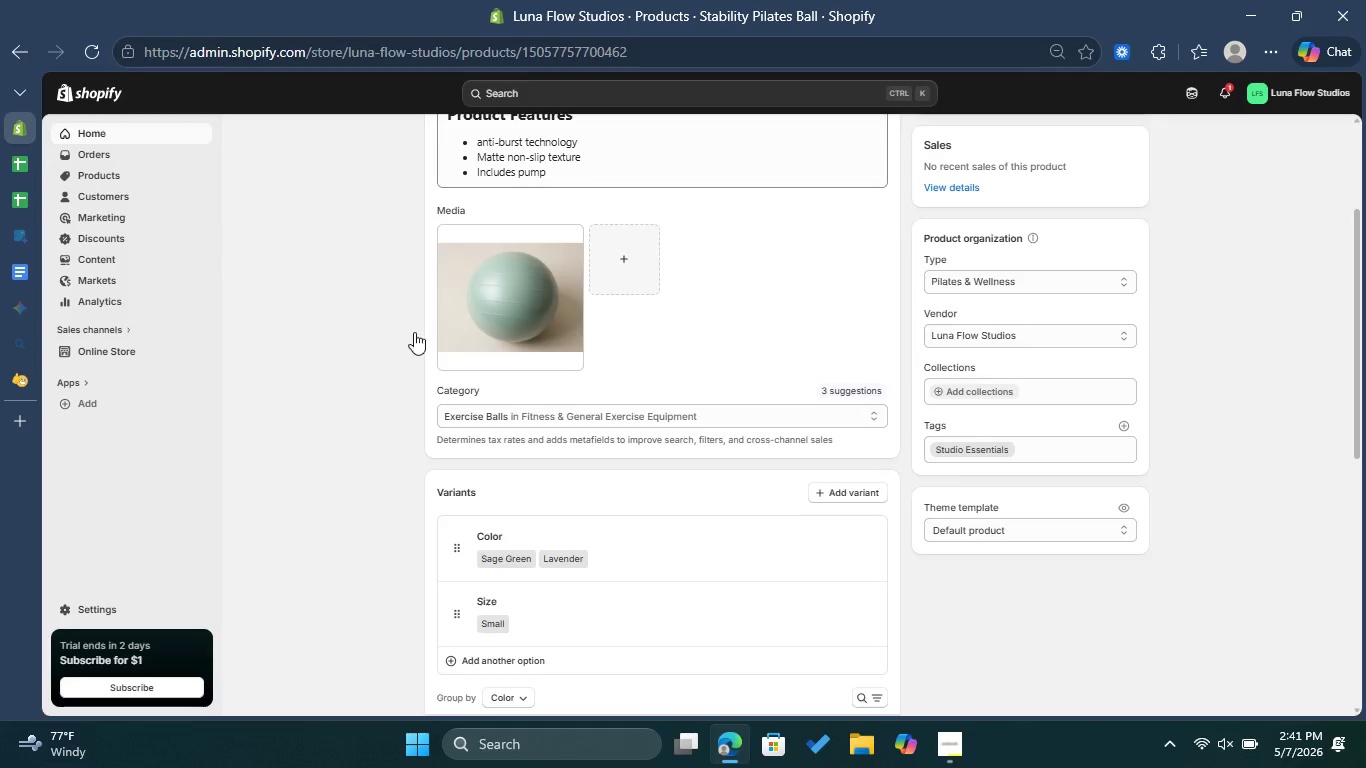 
scroll: coordinate [569, 371], scroll_direction: down, amount: 1.0
 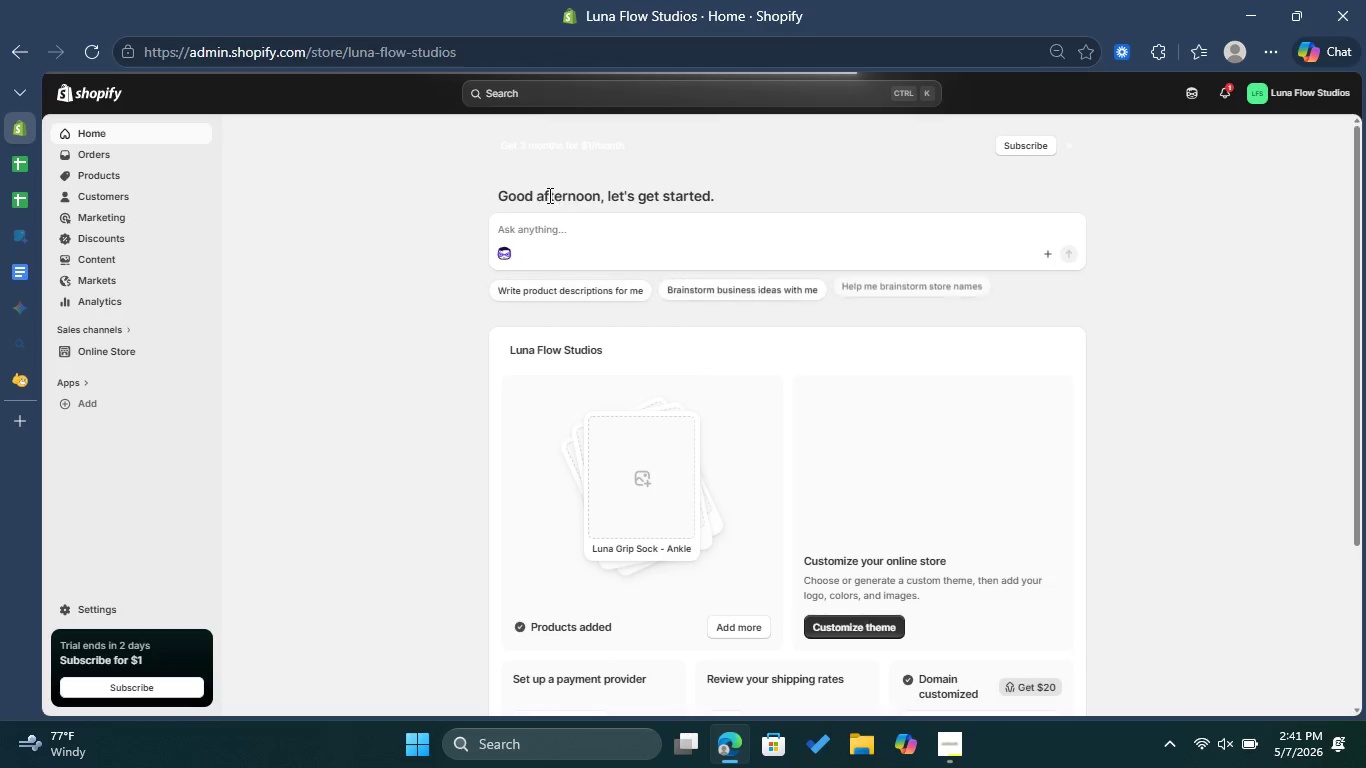 
left_click([118, 179])
 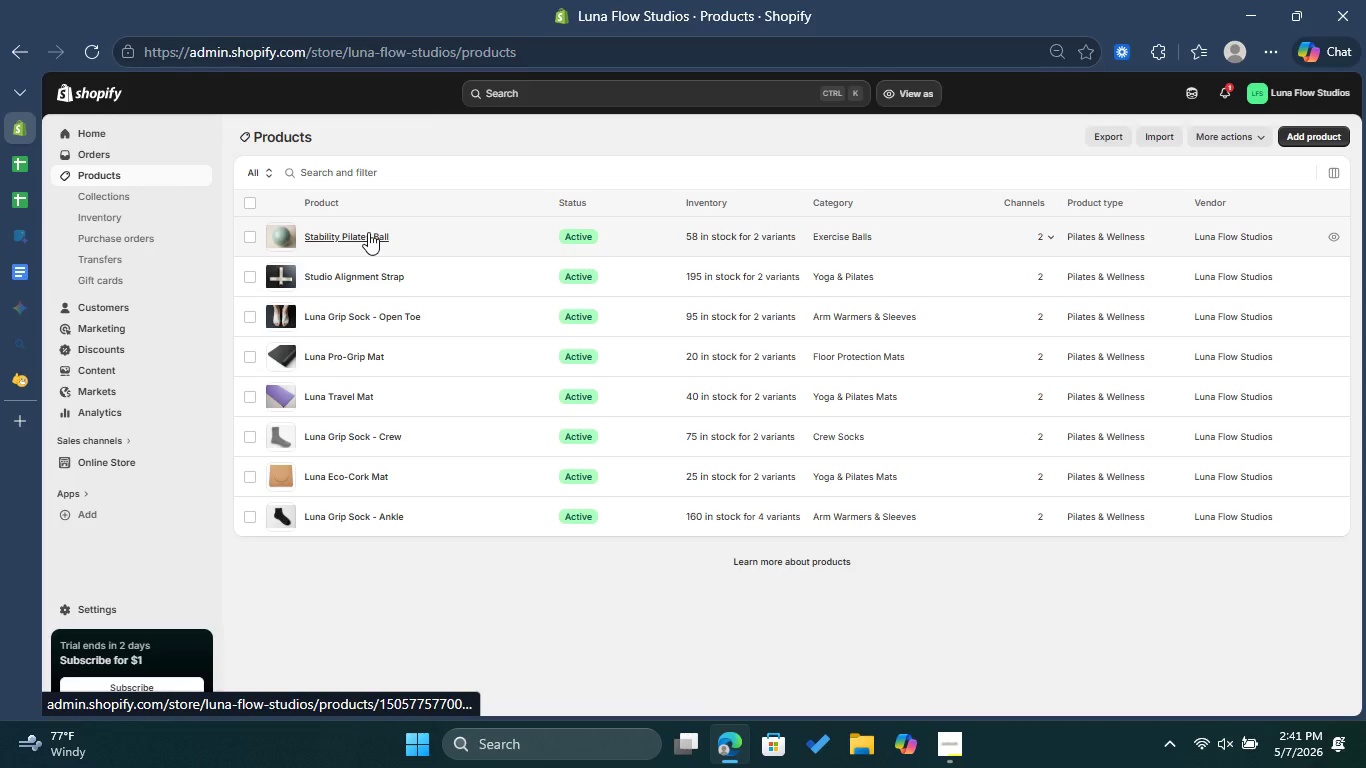 
wait(10.08)
 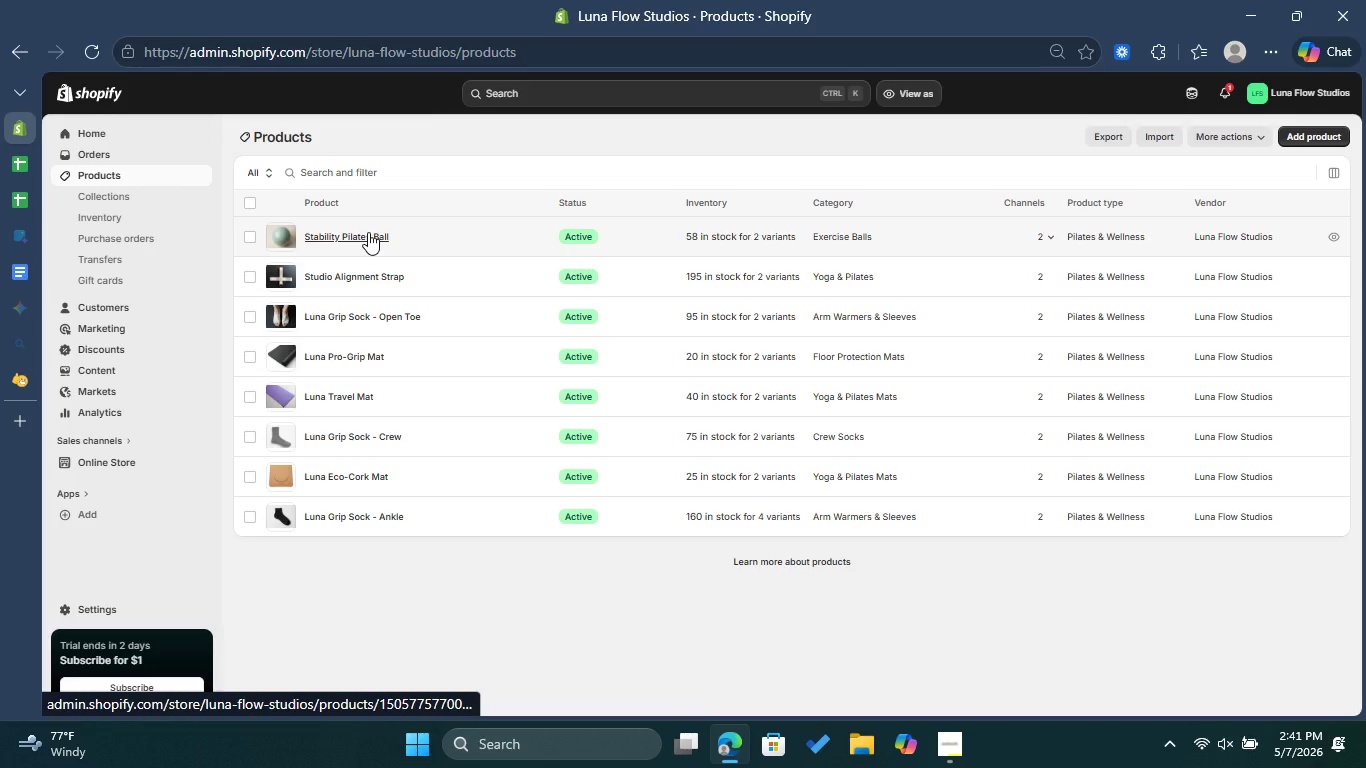 
left_click([368, 232])
 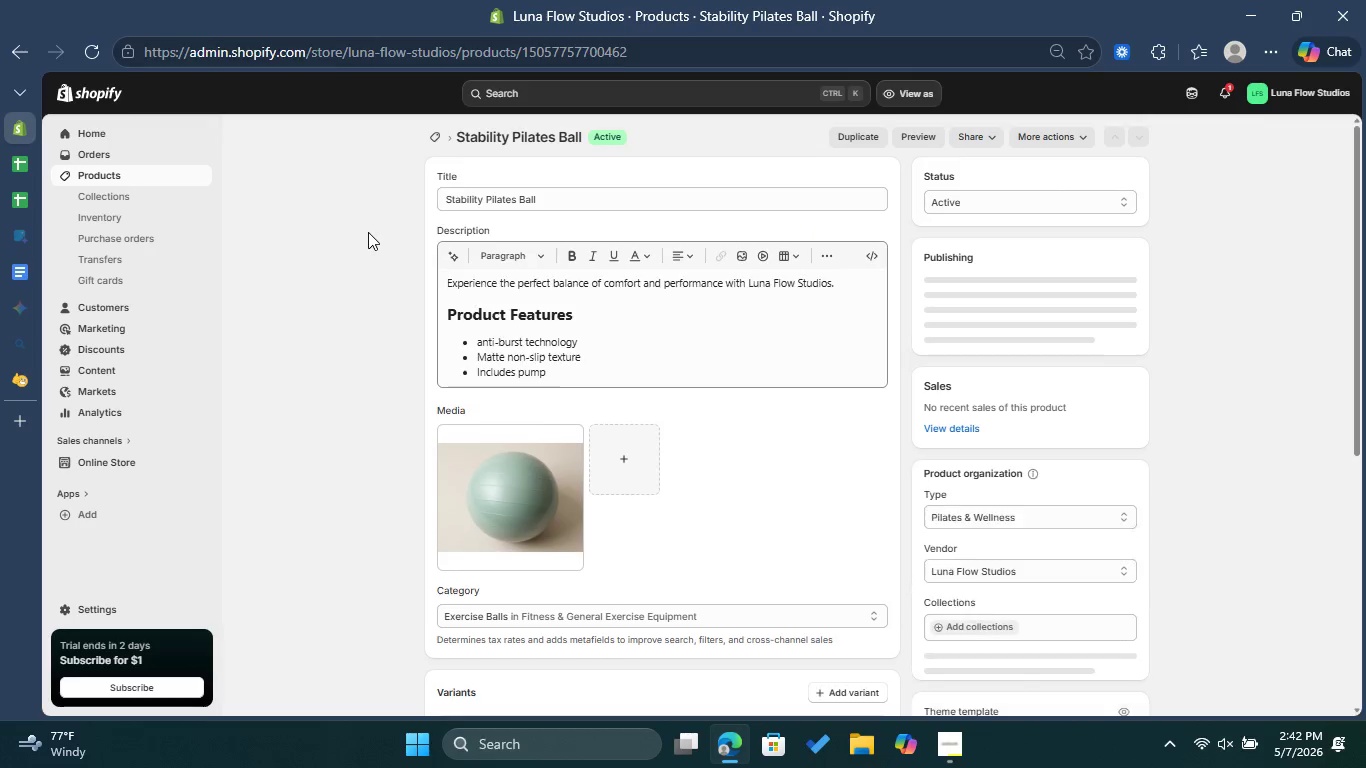 
wait(5.27)
 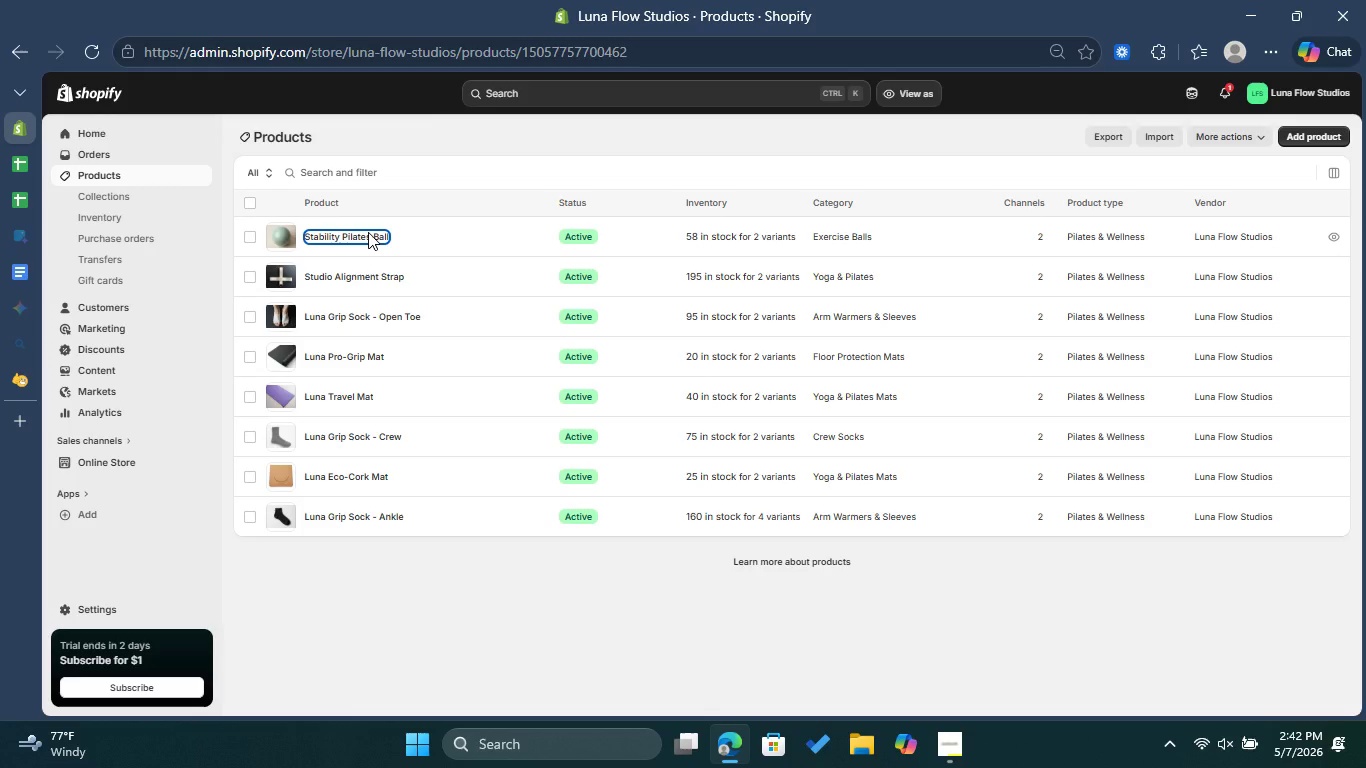 
scroll: coordinate [759, 428], scroll_direction: down, amount: 4.0
 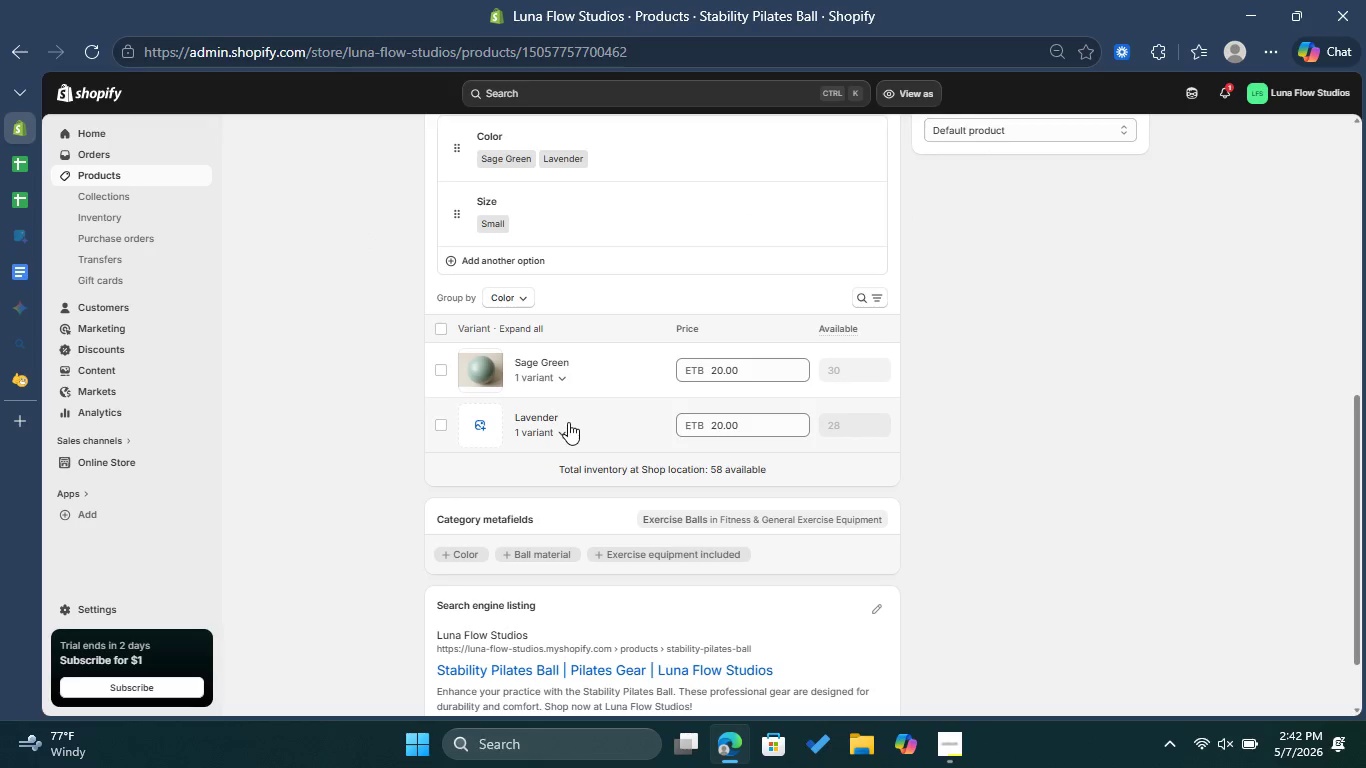 
left_click([567, 422])
 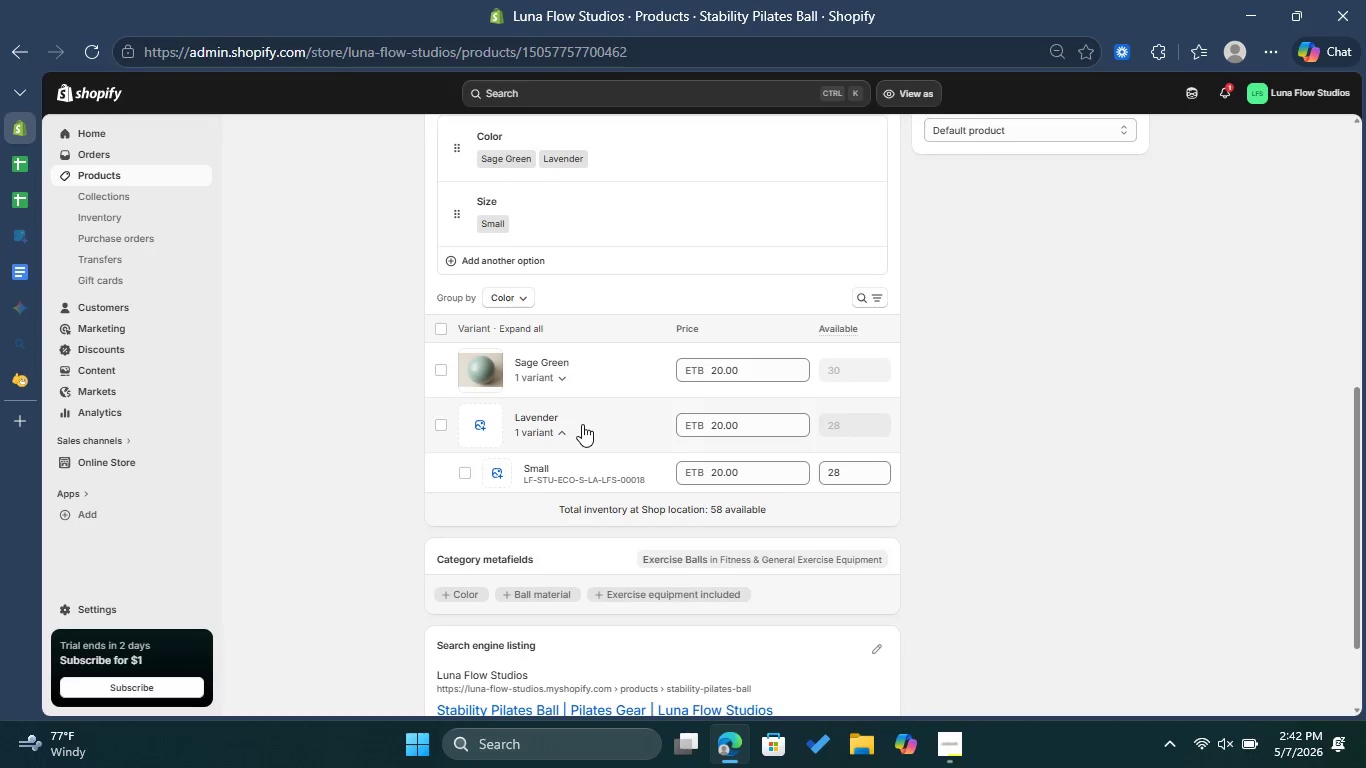 
scroll: coordinate [597, 437], scroll_direction: down, amount: 1.0
 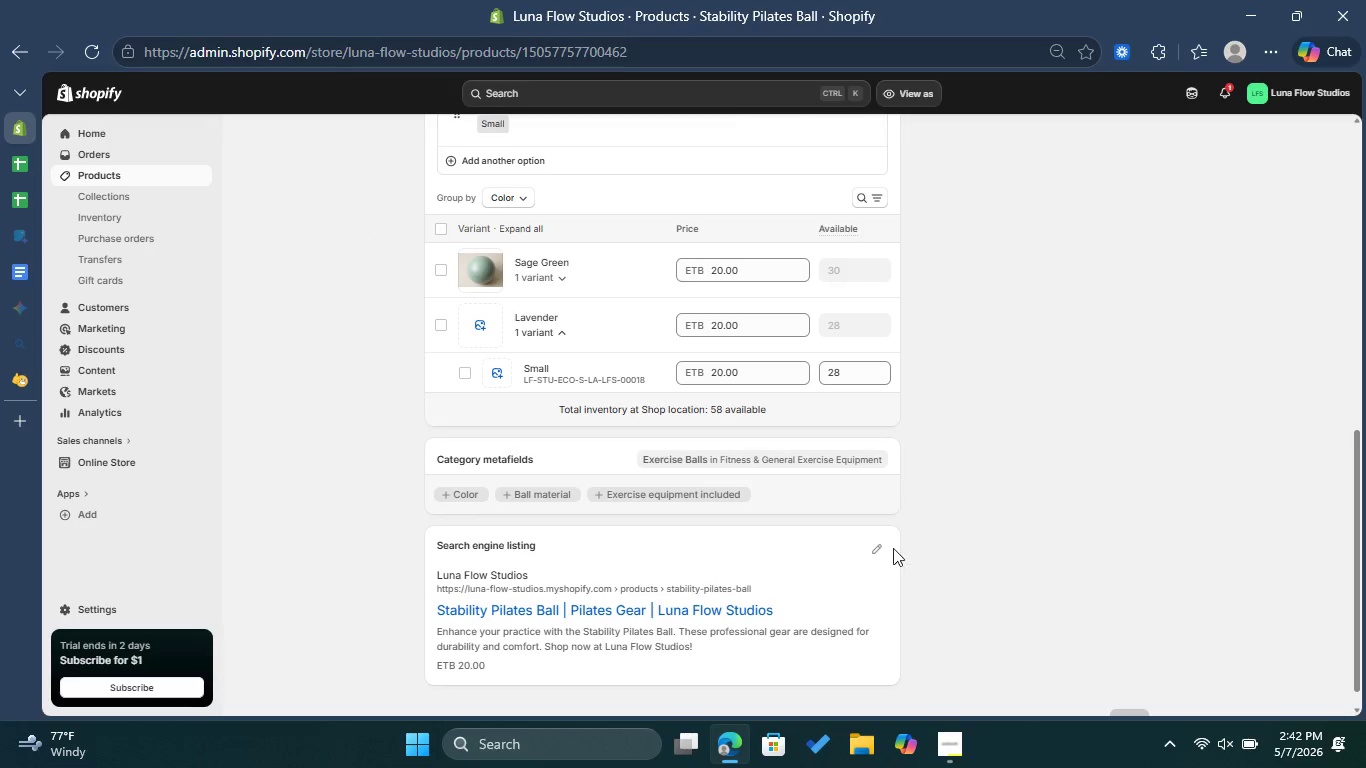 
left_click([876, 548])
 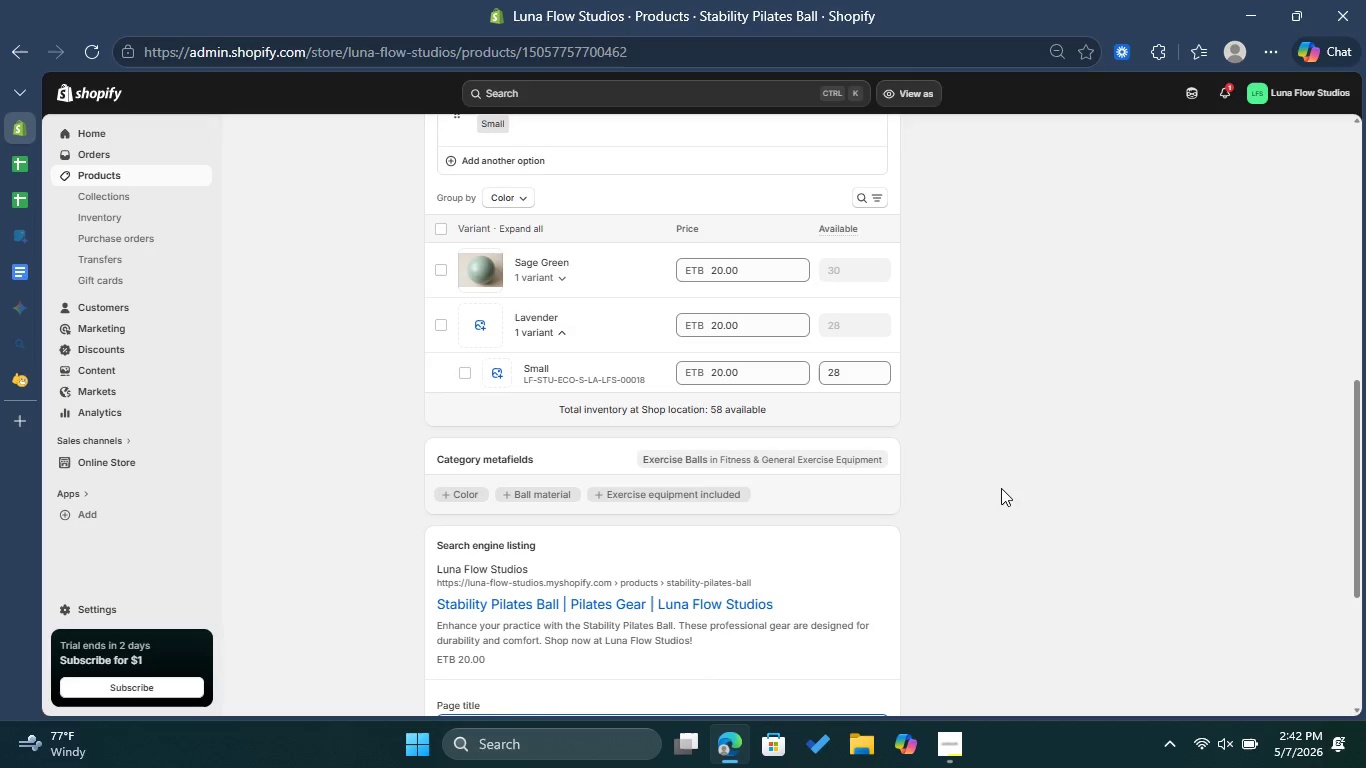 
scroll: coordinate [1002, 487], scroll_direction: down, amount: 3.0
 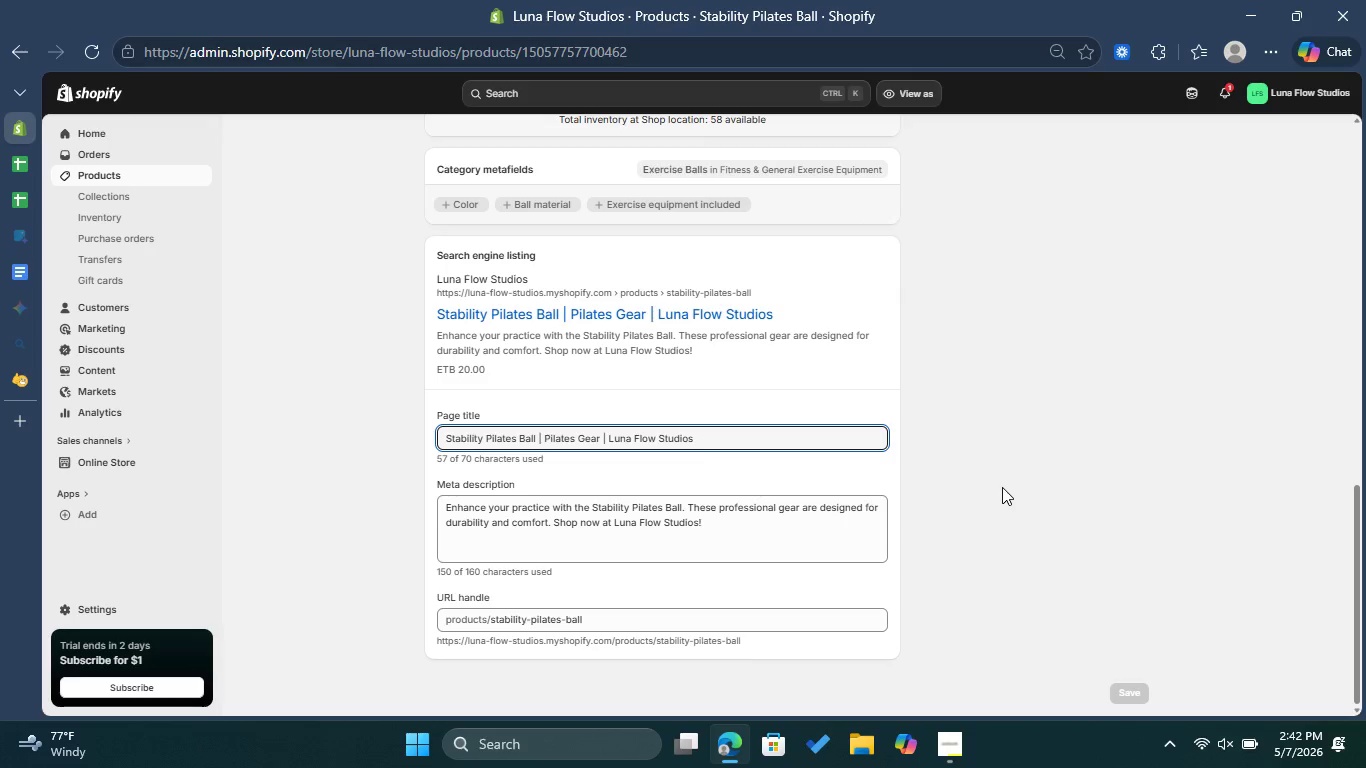 
scroll: coordinate [1002, 487], scroll_direction: up, amount: 2.0
 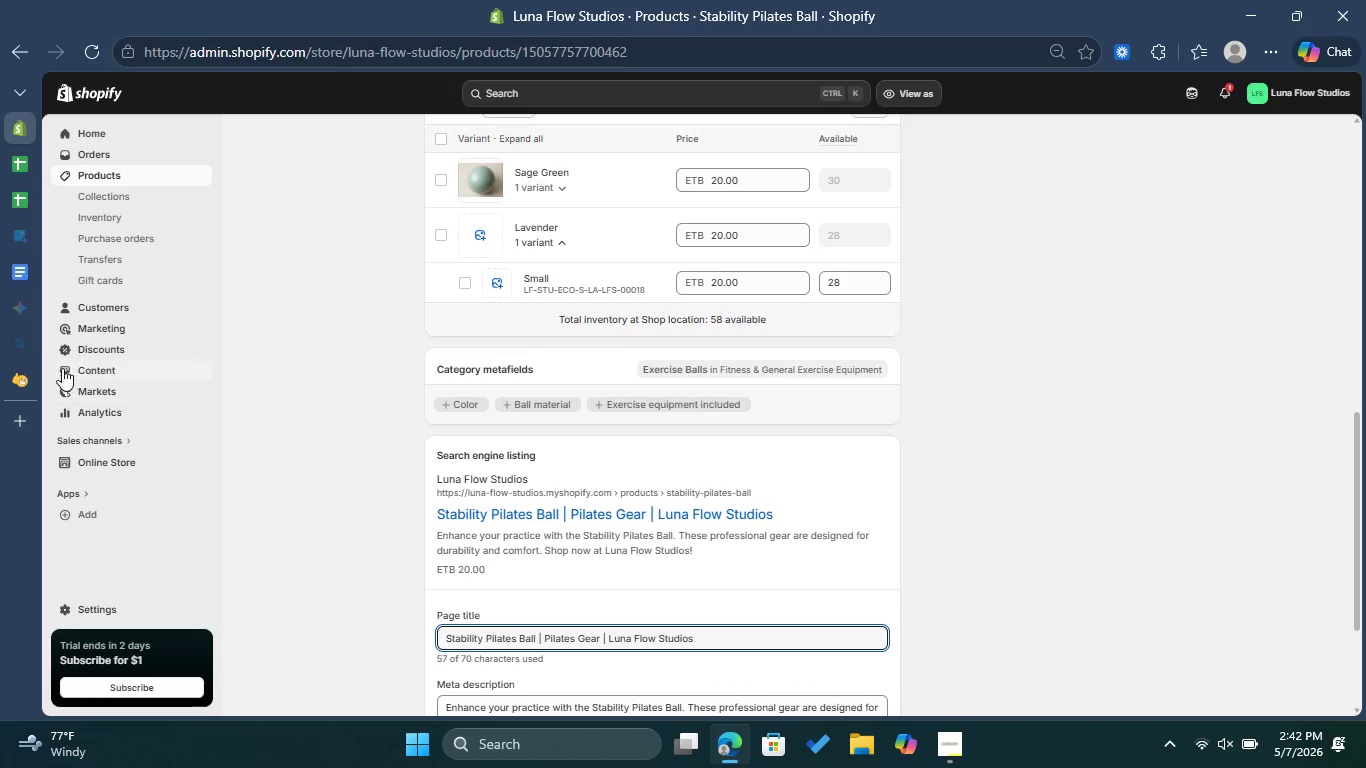 
left_click([26, 374])
 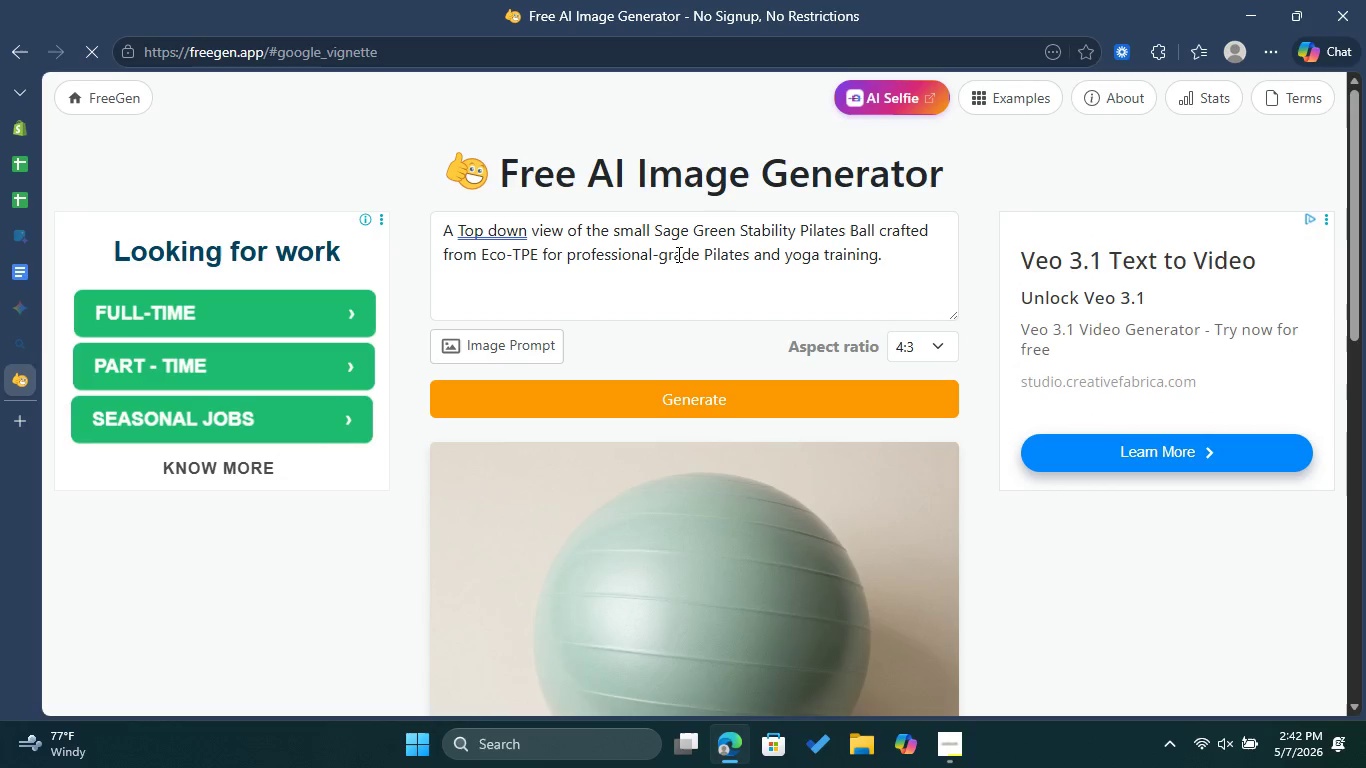 
wait(7.84)
 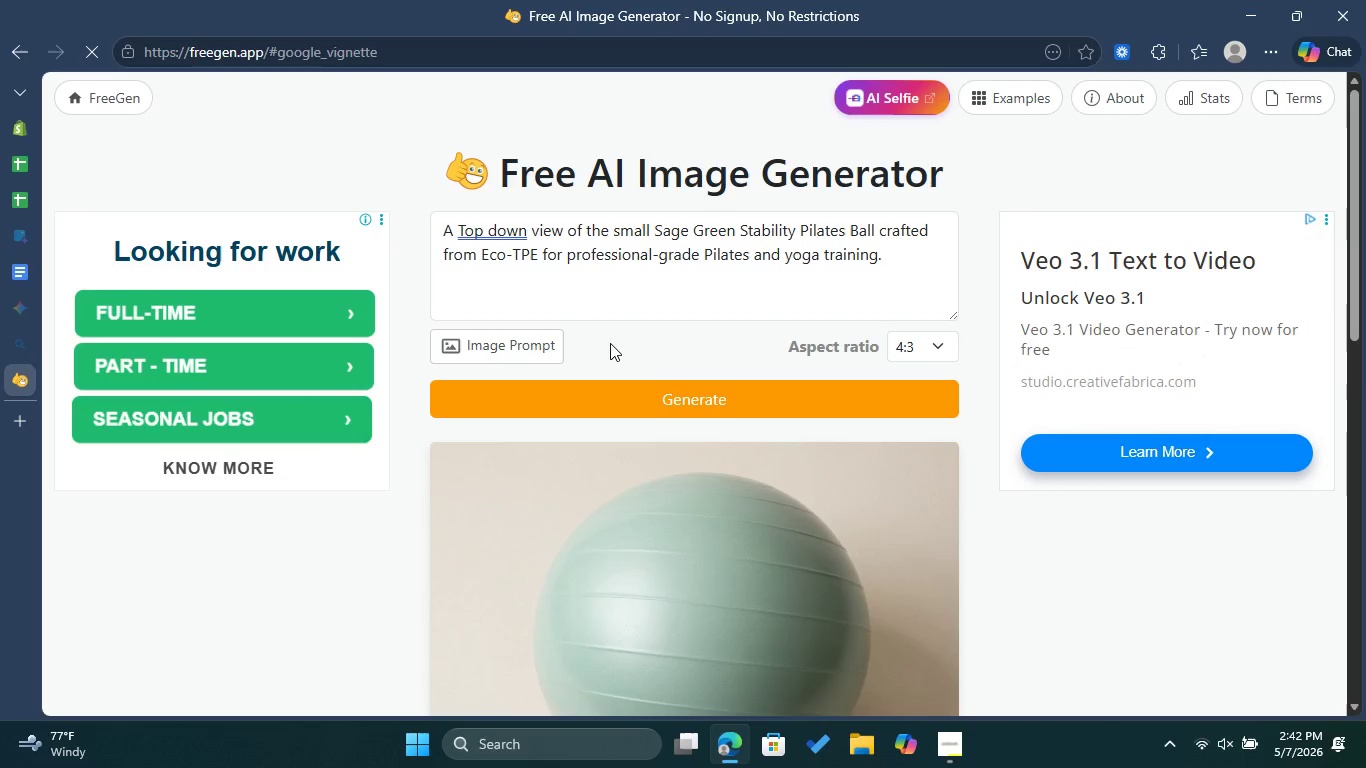 
left_click_drag(start_coordinate=[654, 222], to_coordinate=[742, 230])
 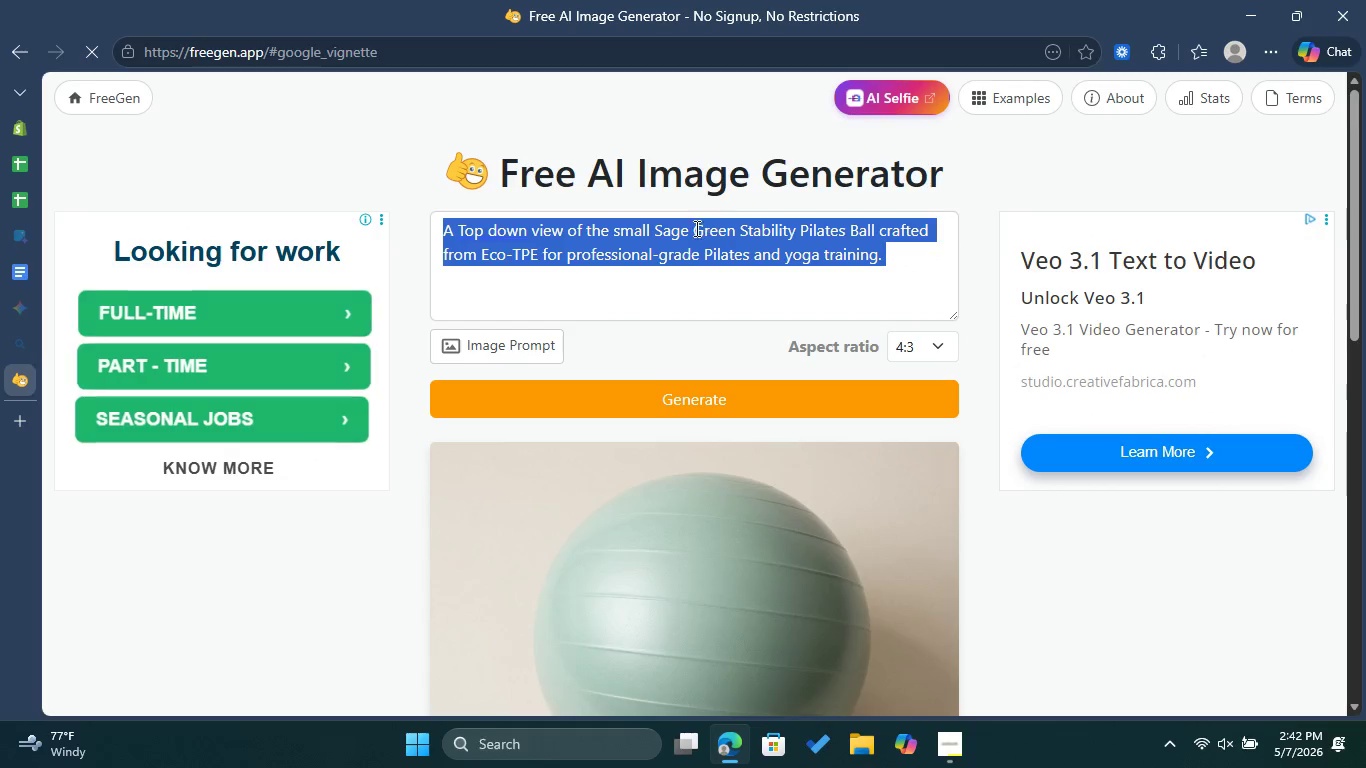 
left_click([690, 226])
 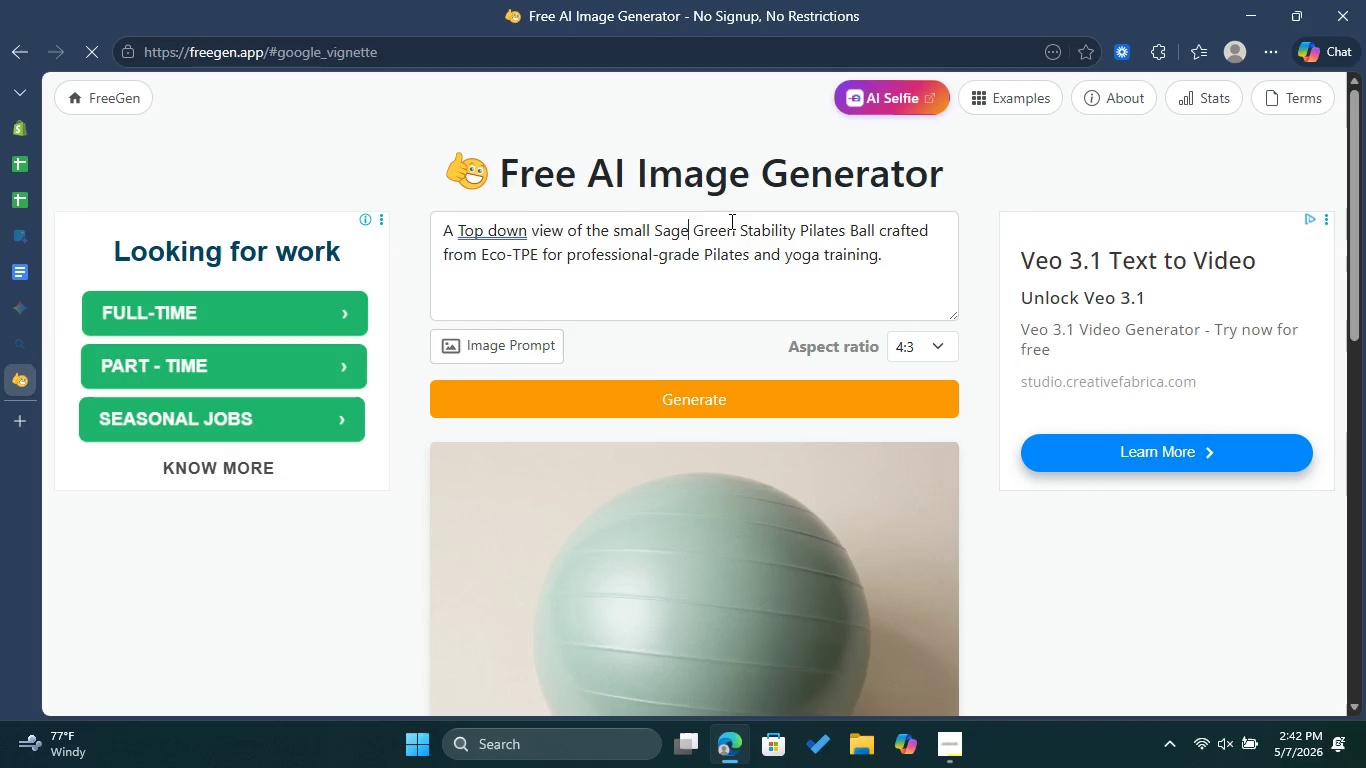 
left_click_drag(start_coordinate=[733, 226], to_coordinate=[658, 228])
 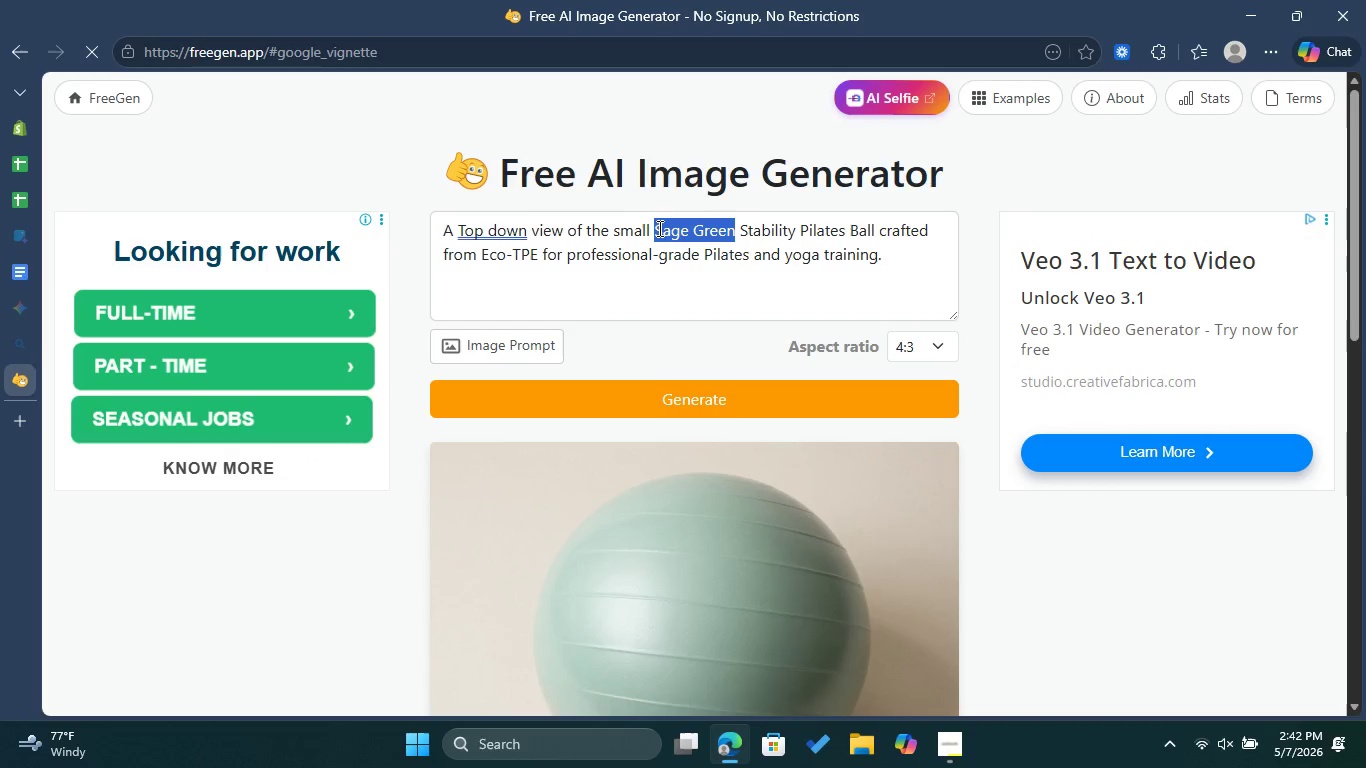 
type(la)
key(Backspace)
key(Backspace)
type(Lavender)
 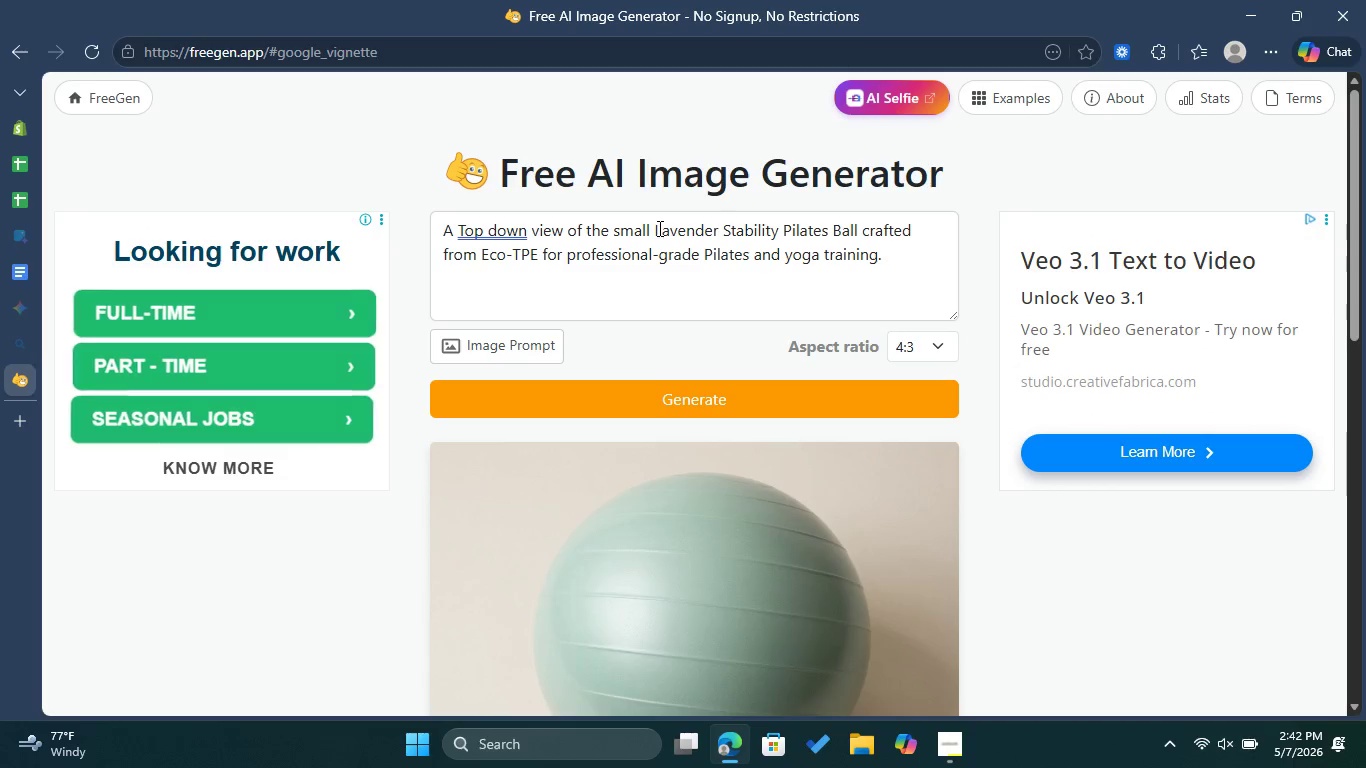 
wait(6.86)
 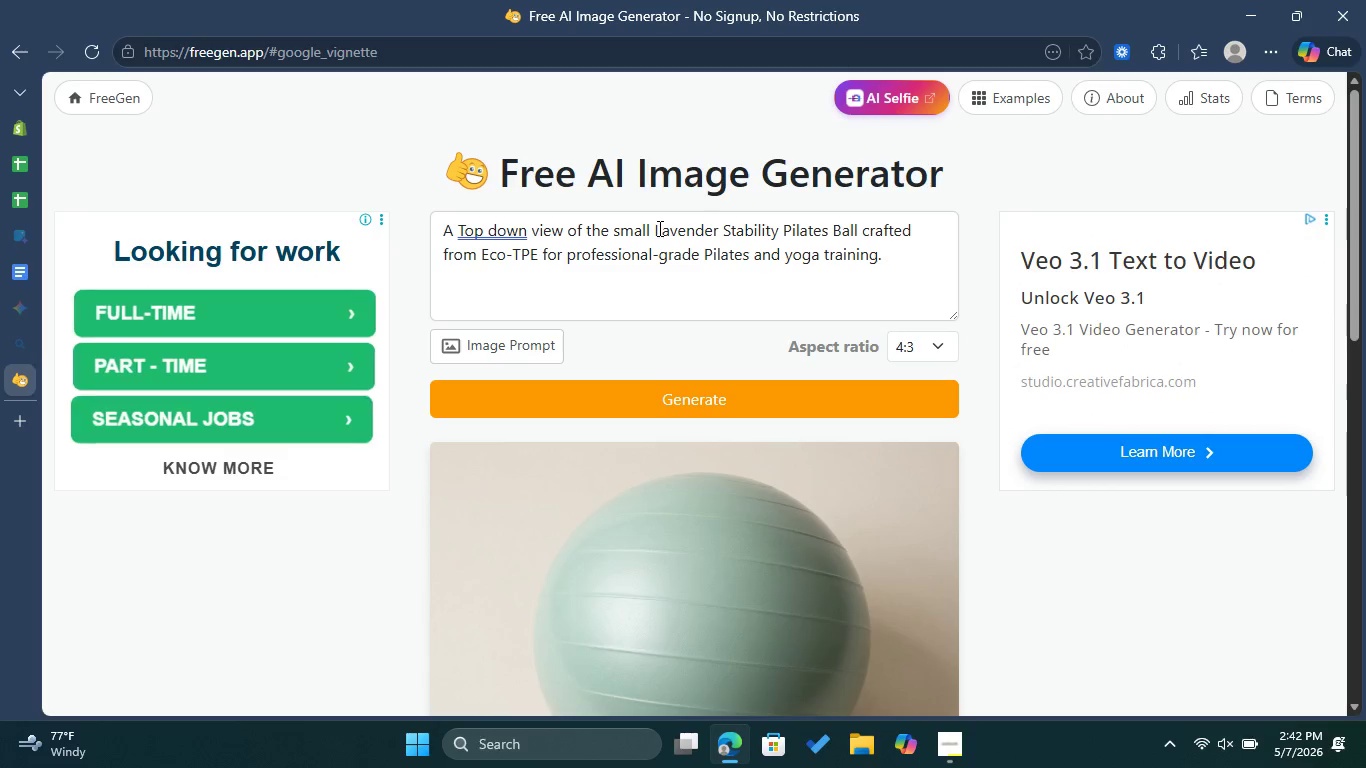 
left_click([890, 254])
 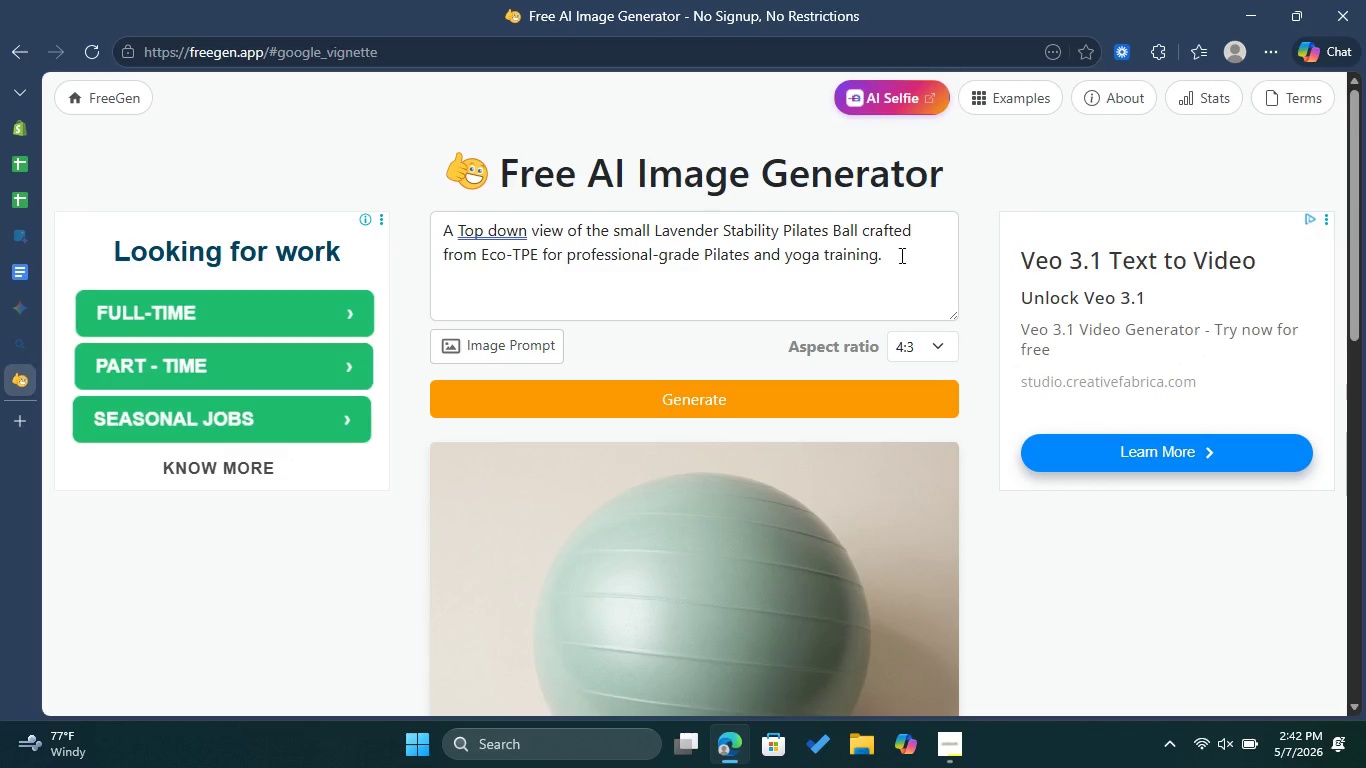 
left_click_drag(start_coordinate=[900, 255], to_coordinate=[423, 225])
 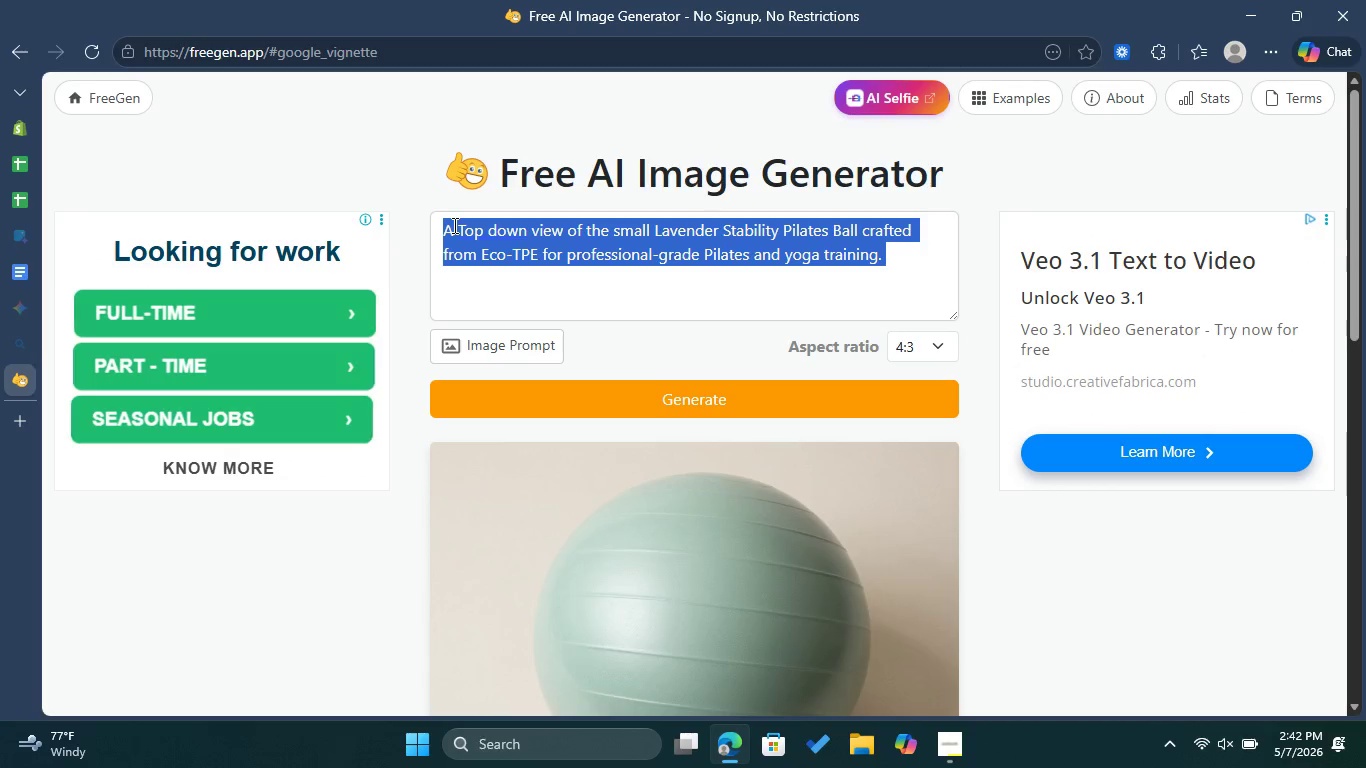 
right_click([453, 225])
 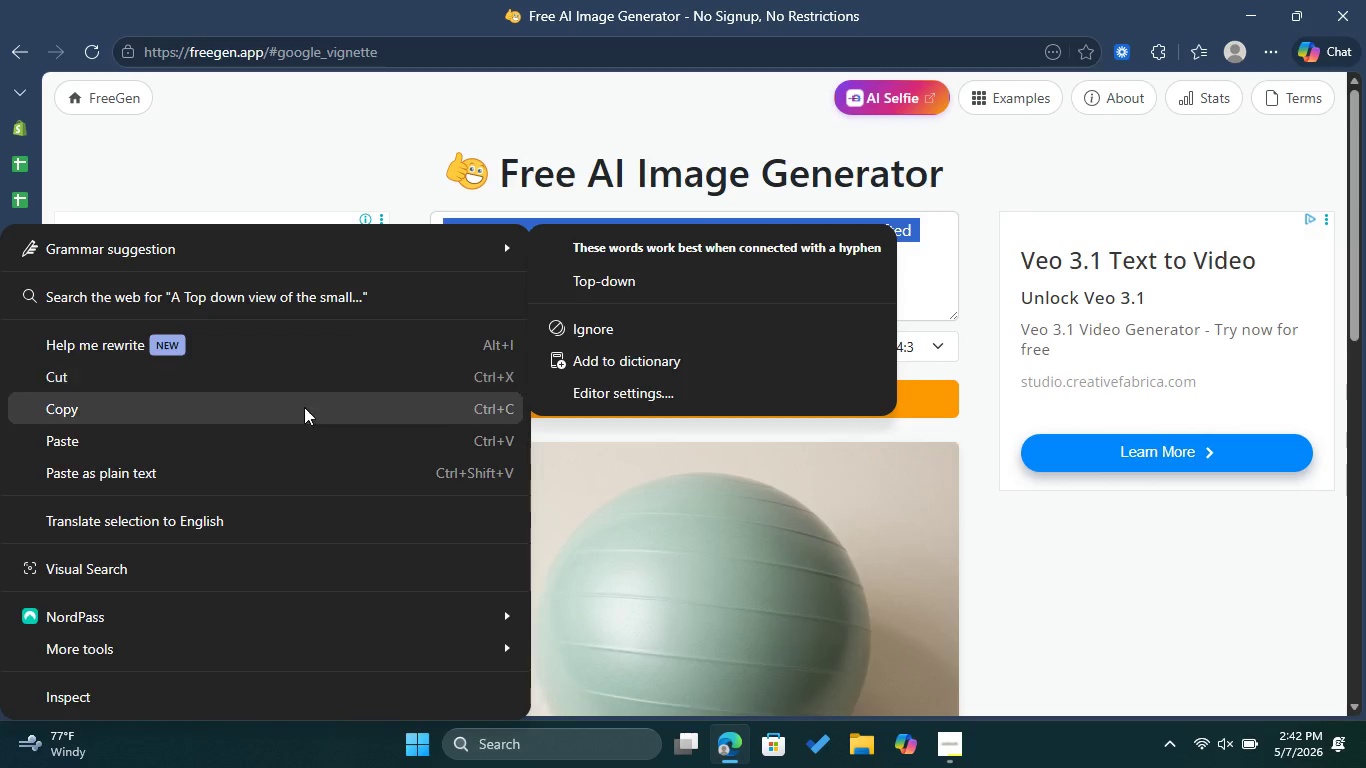 
left_click([304, 407])
 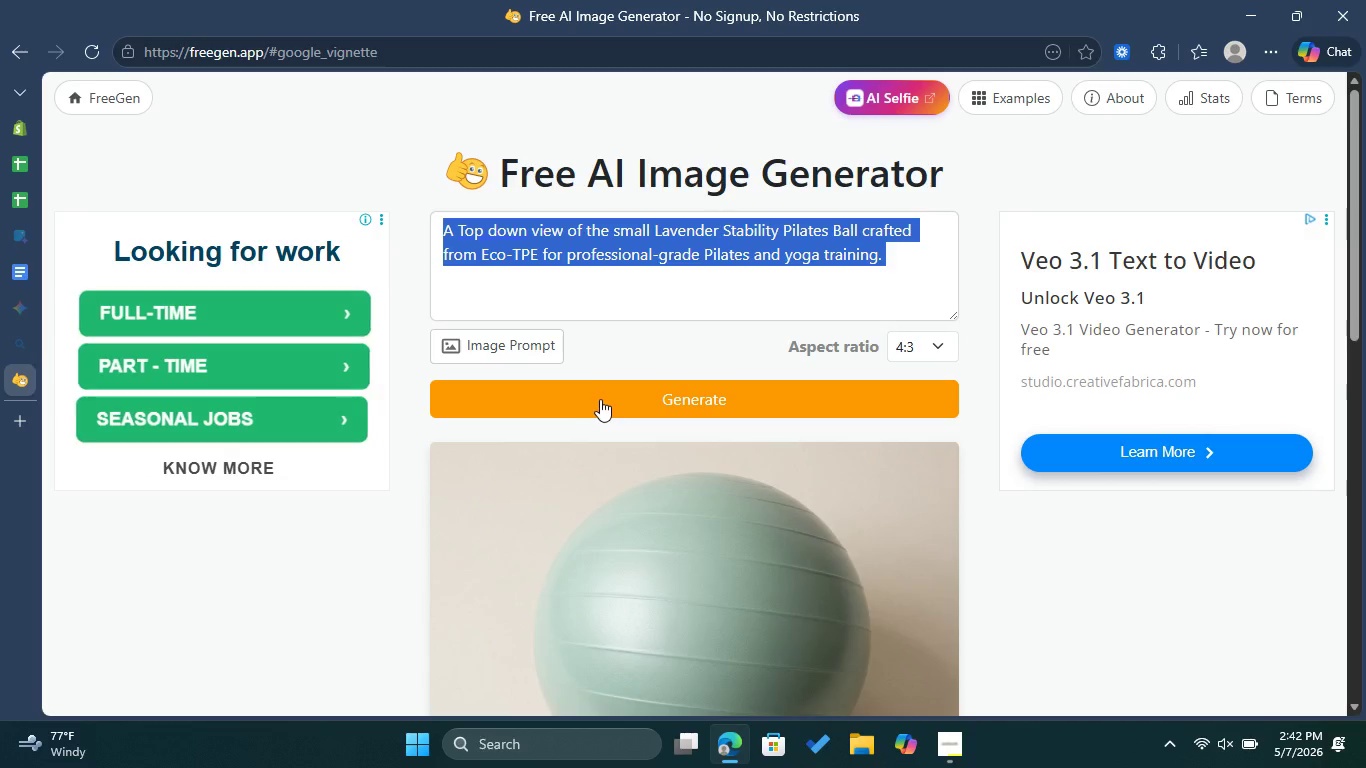 
left_click([600, 399])
 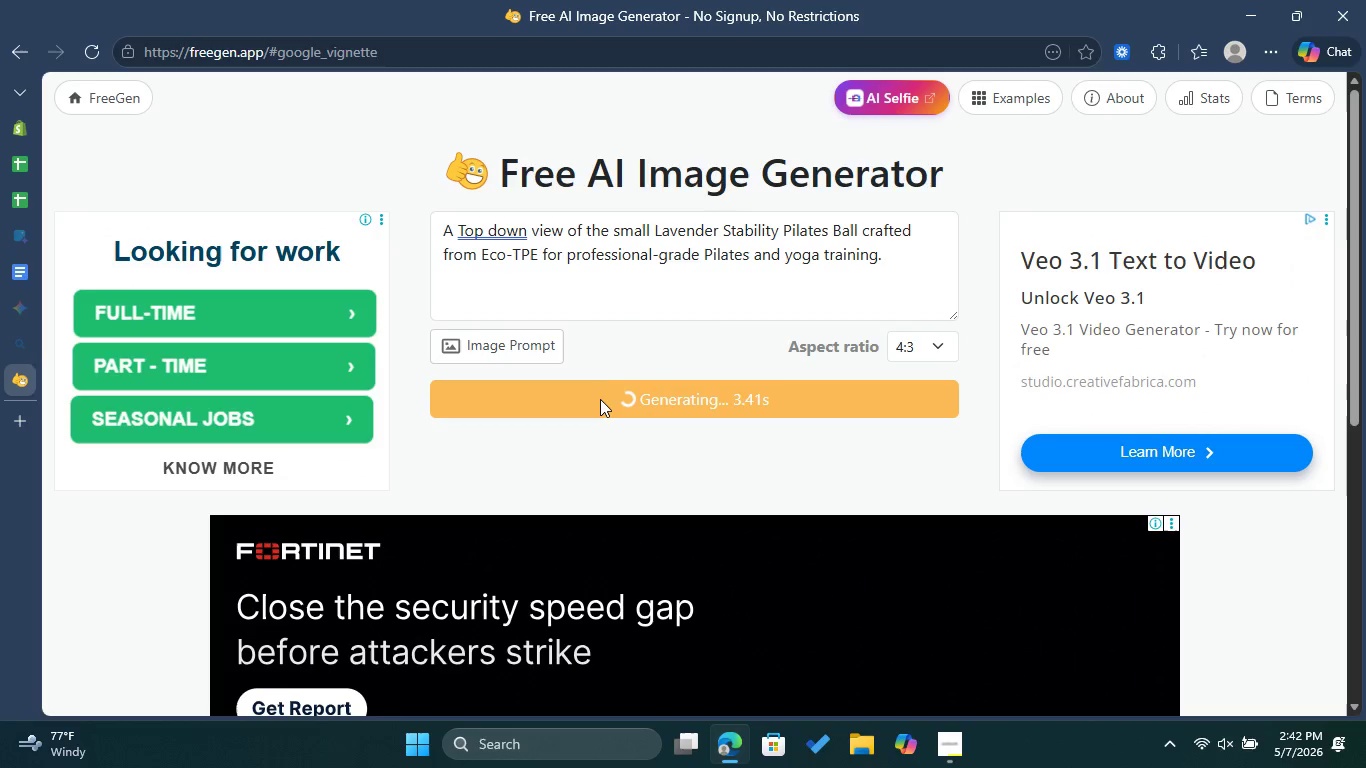 
wait(8.39)
 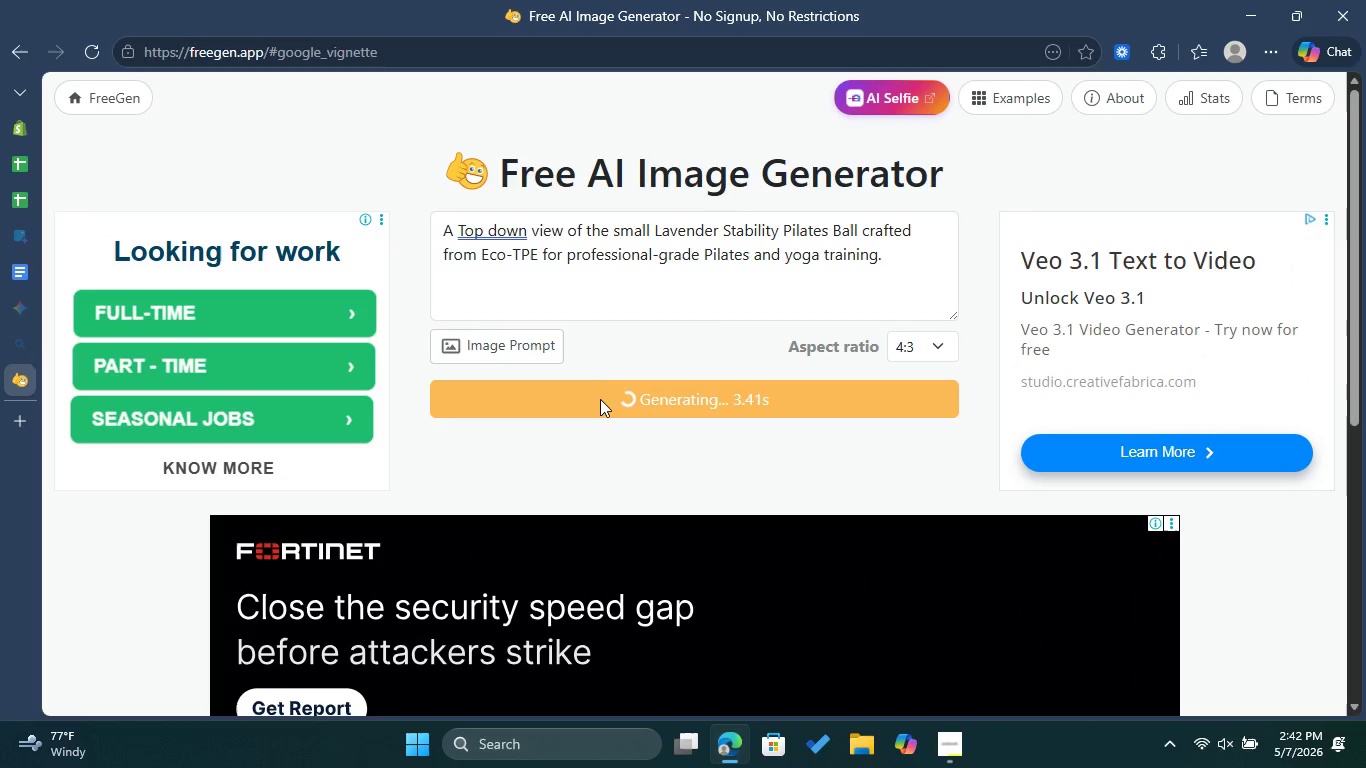 
scroll: coordinate [703, 445], scroll_direction: down, amount: 3.0
 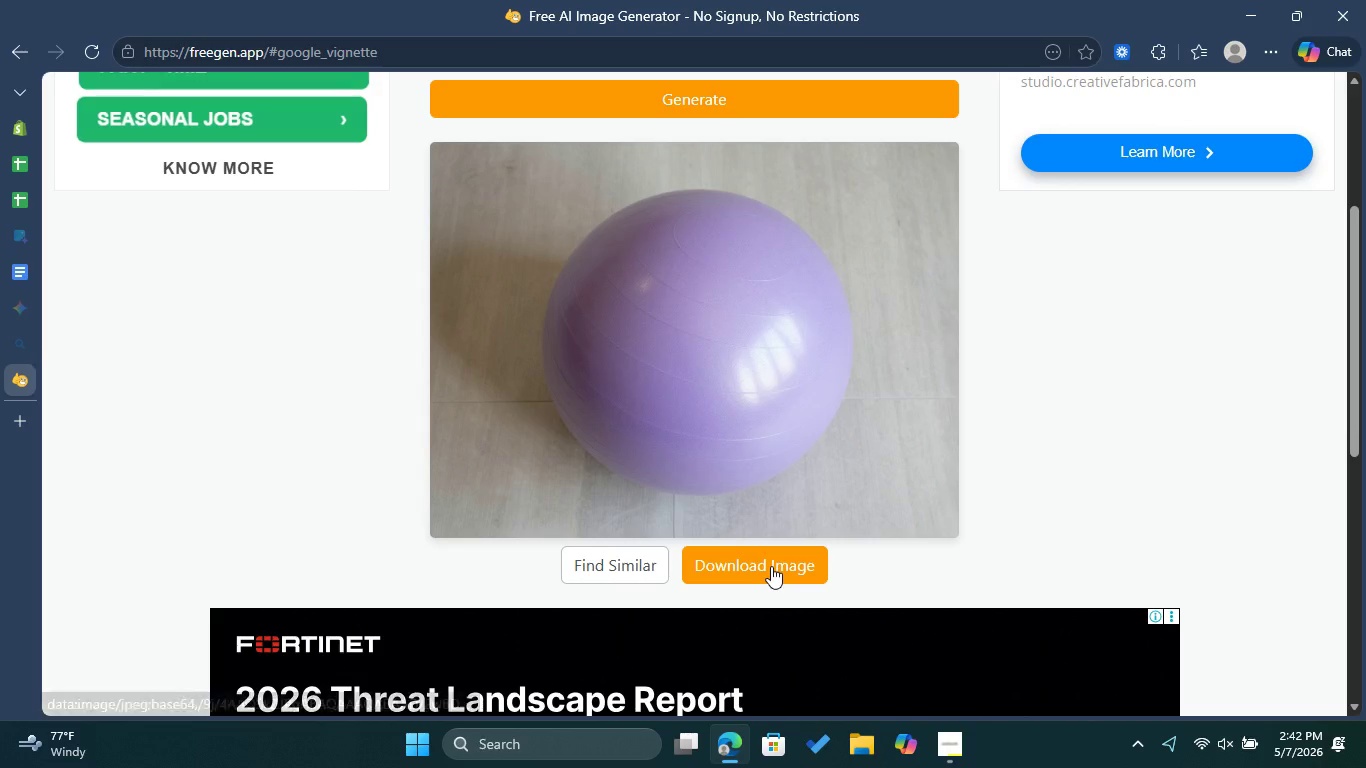 
left_click([771, 566])
 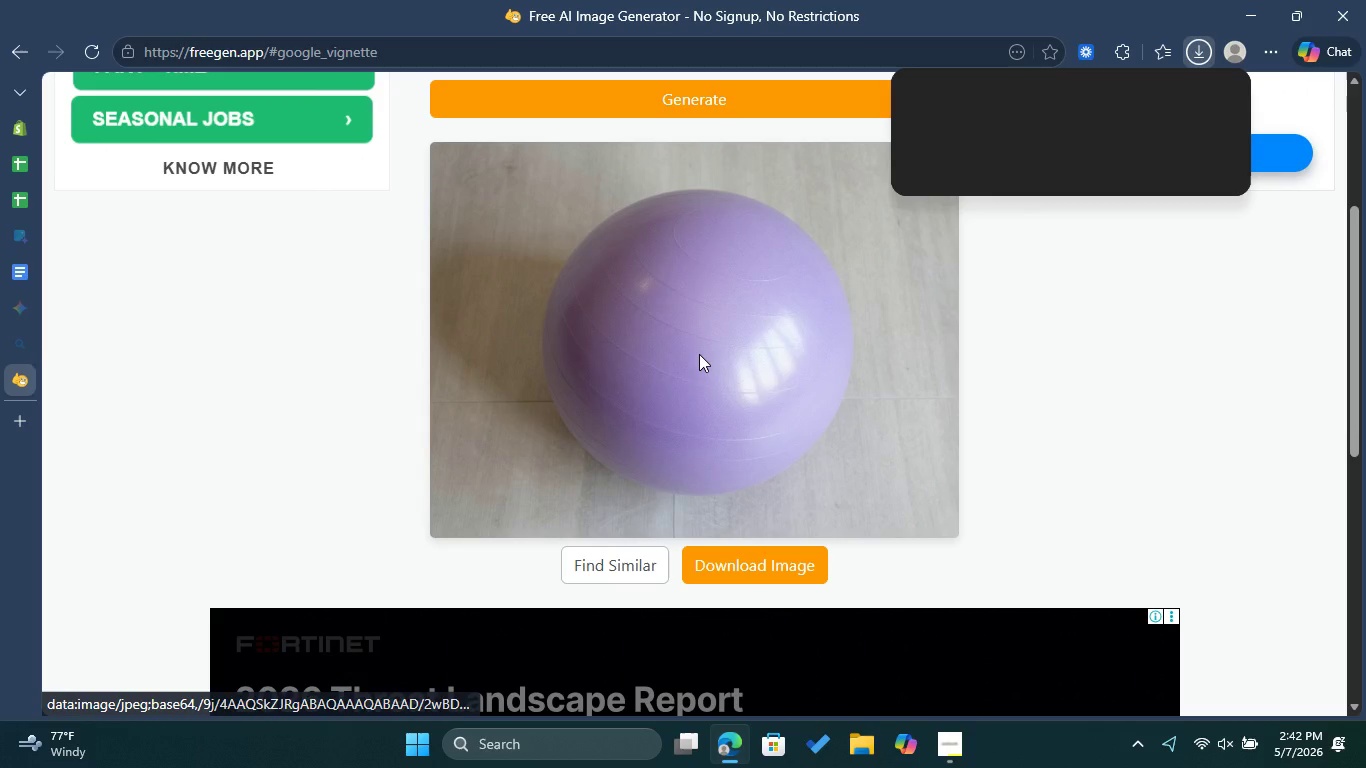 
scroll: coordinate [691, 353], scroll_direction: up, amount: 3.0
 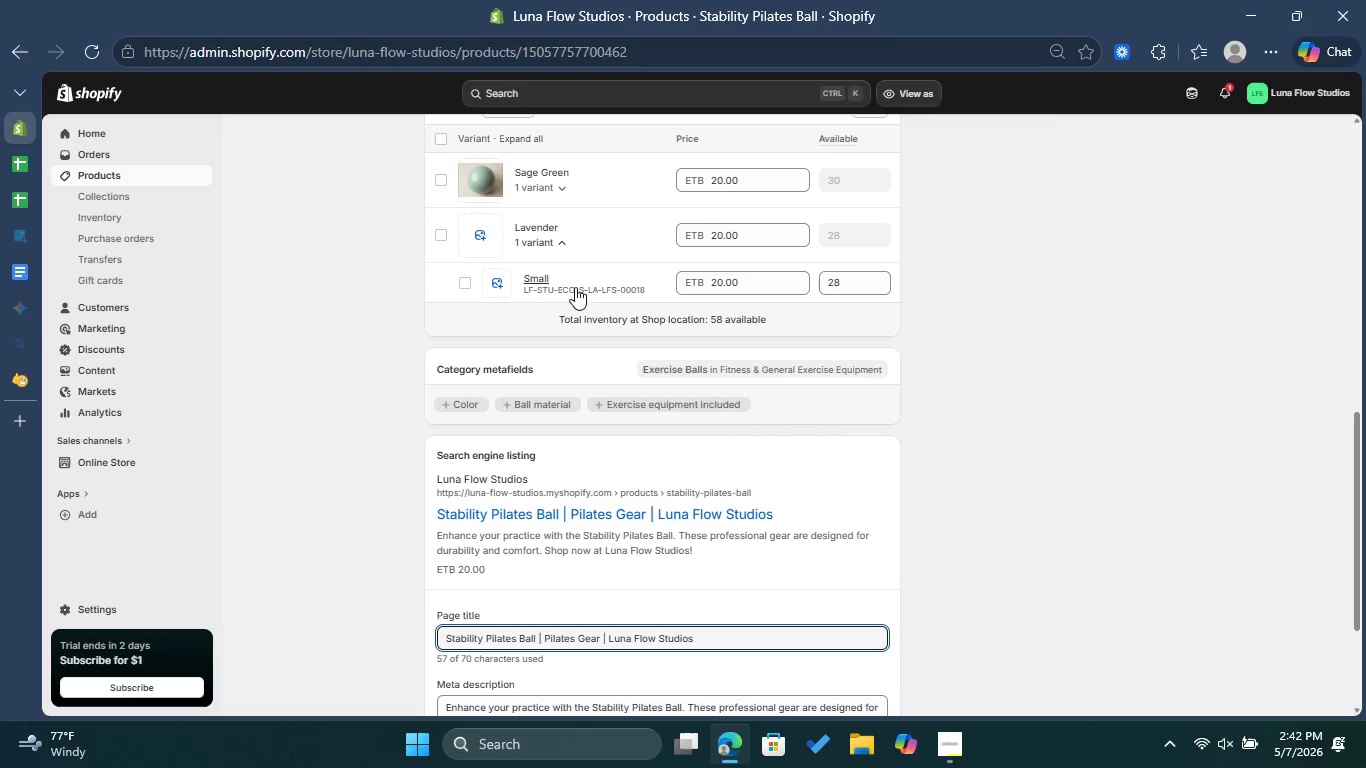 
left_click([542, 277])
 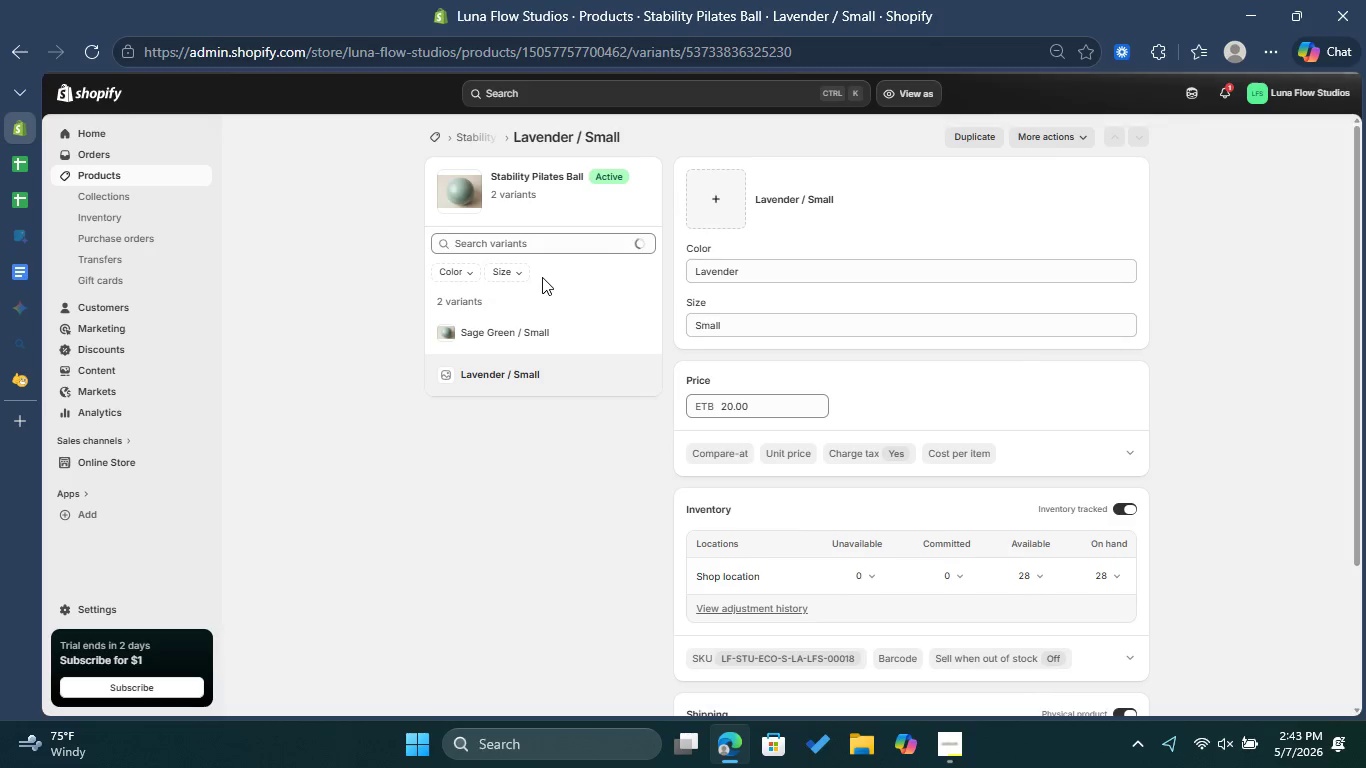 
wait(5.95)
 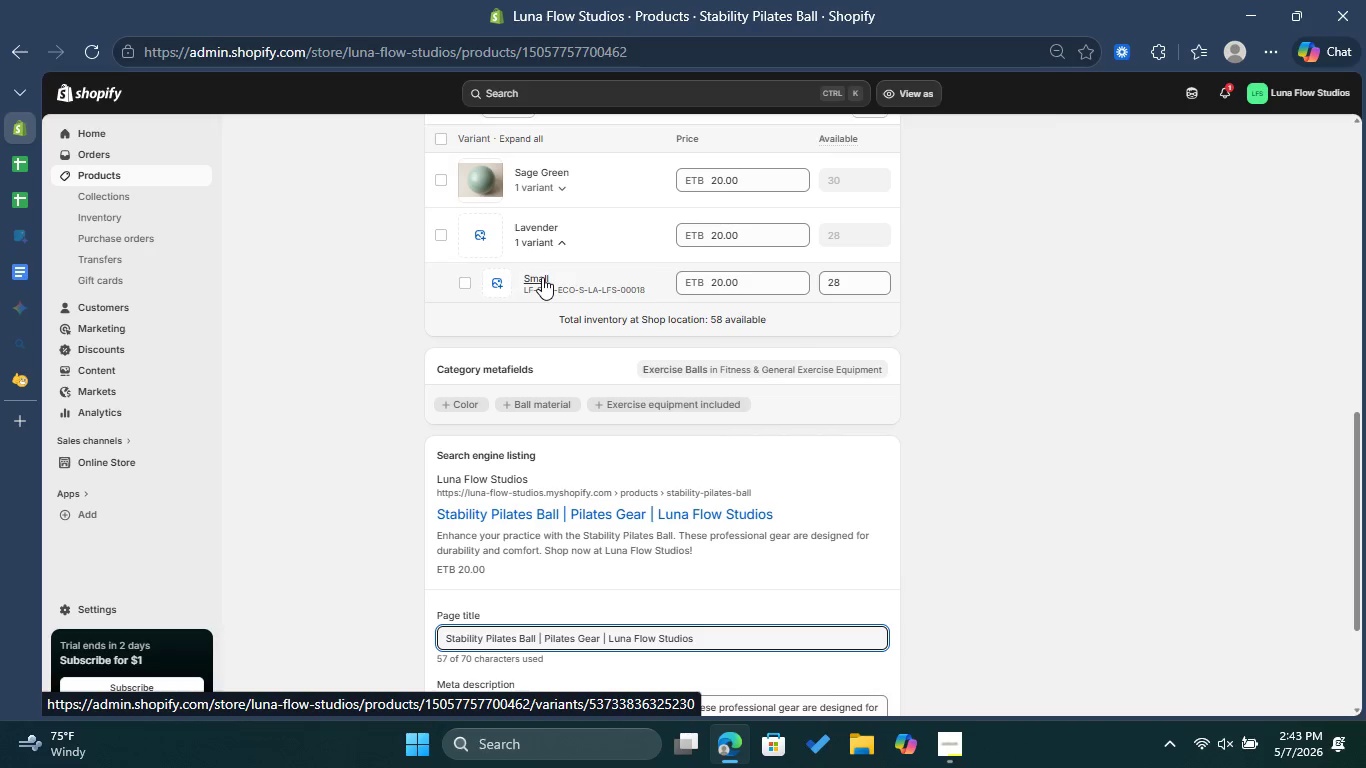 
left_click([722, 207])
 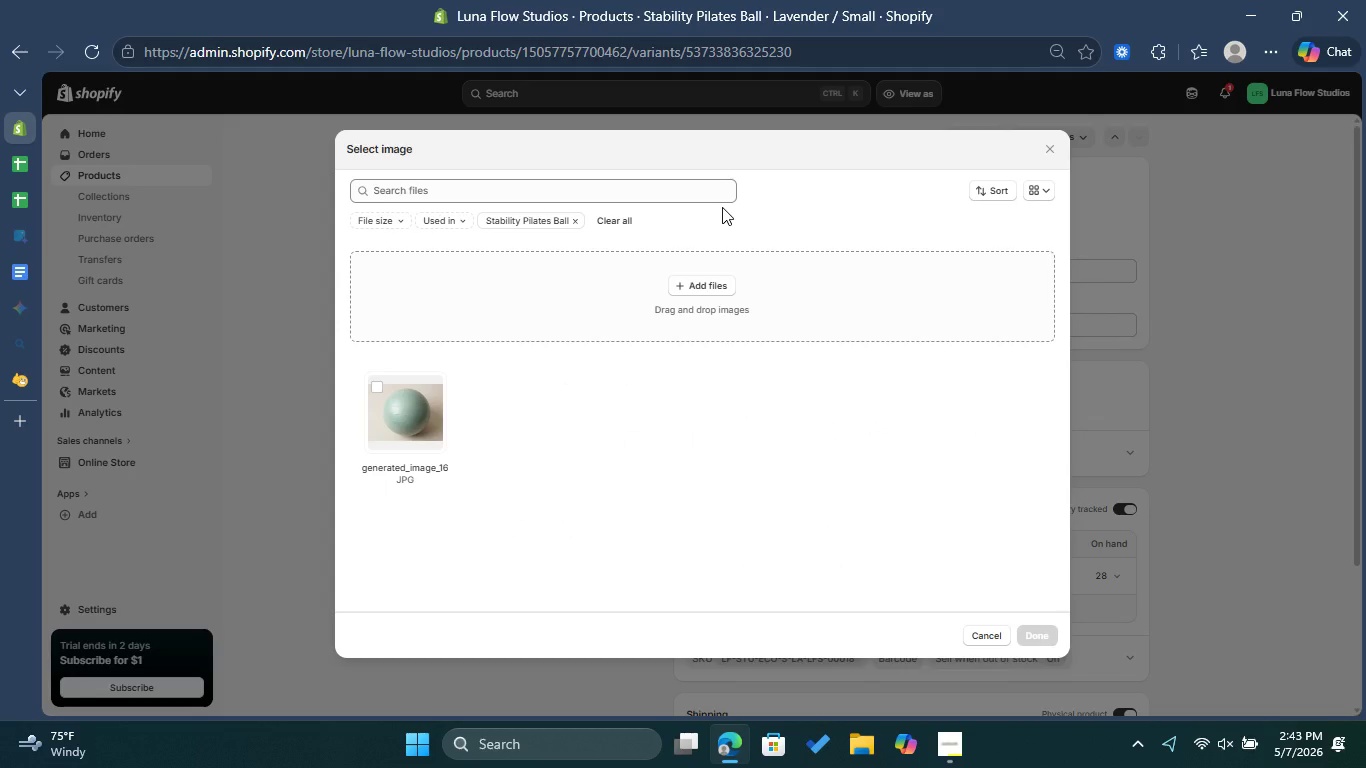 
left_click([709, 282])
 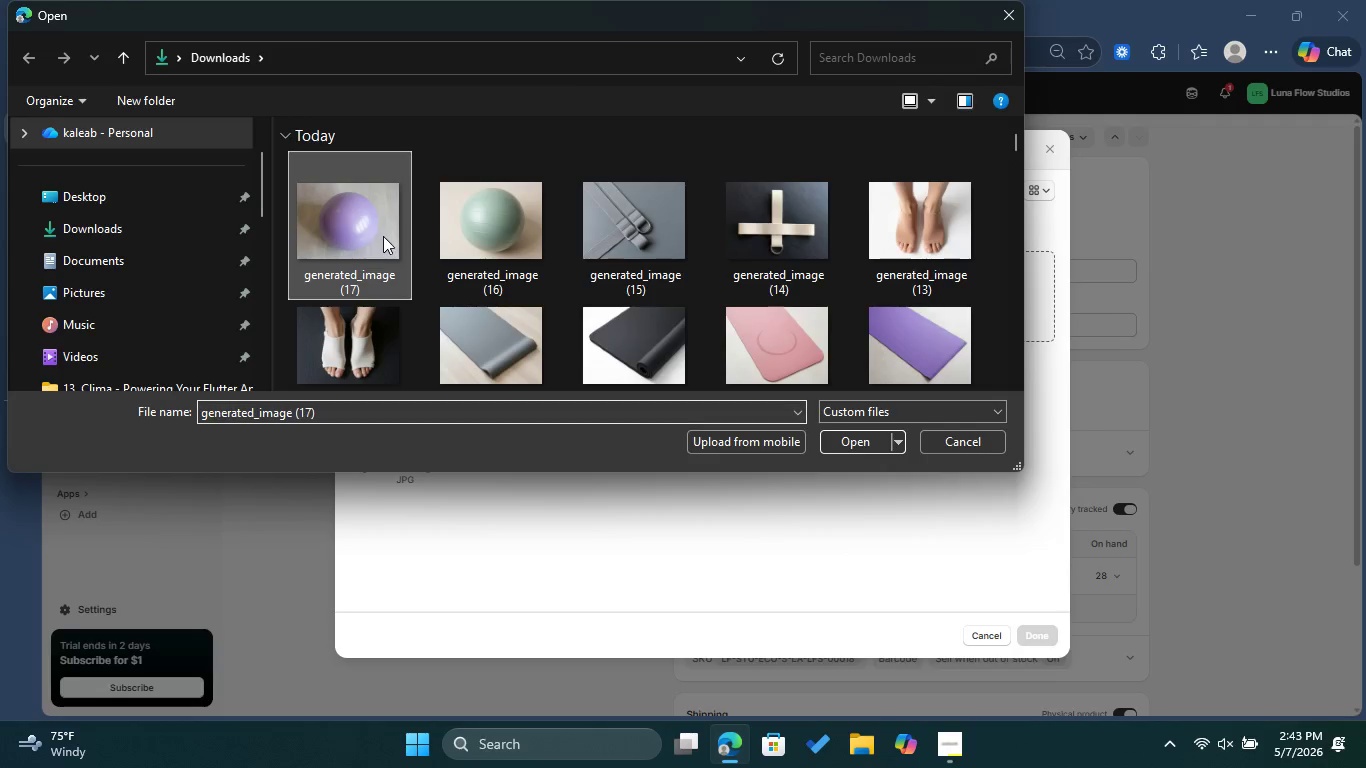 
left_click([859, 434])
 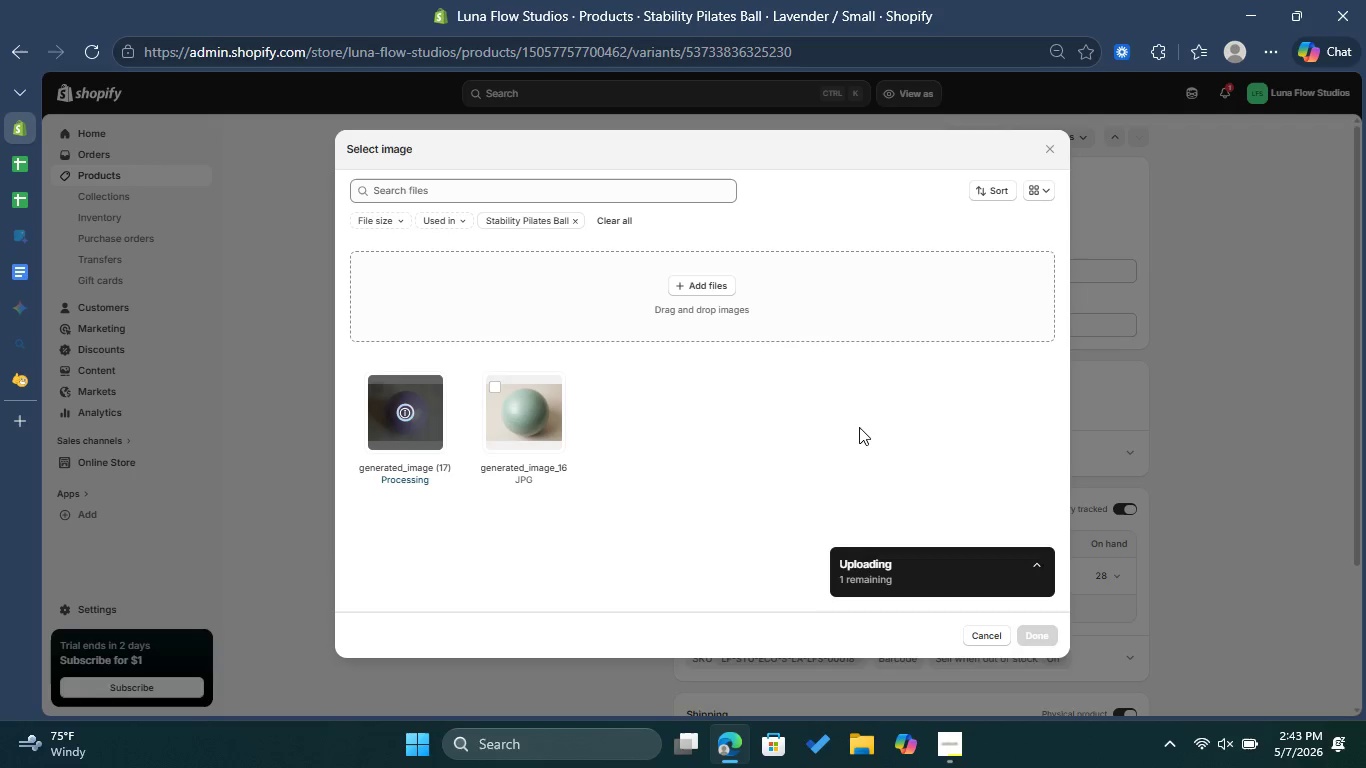 
wait(14.66)
 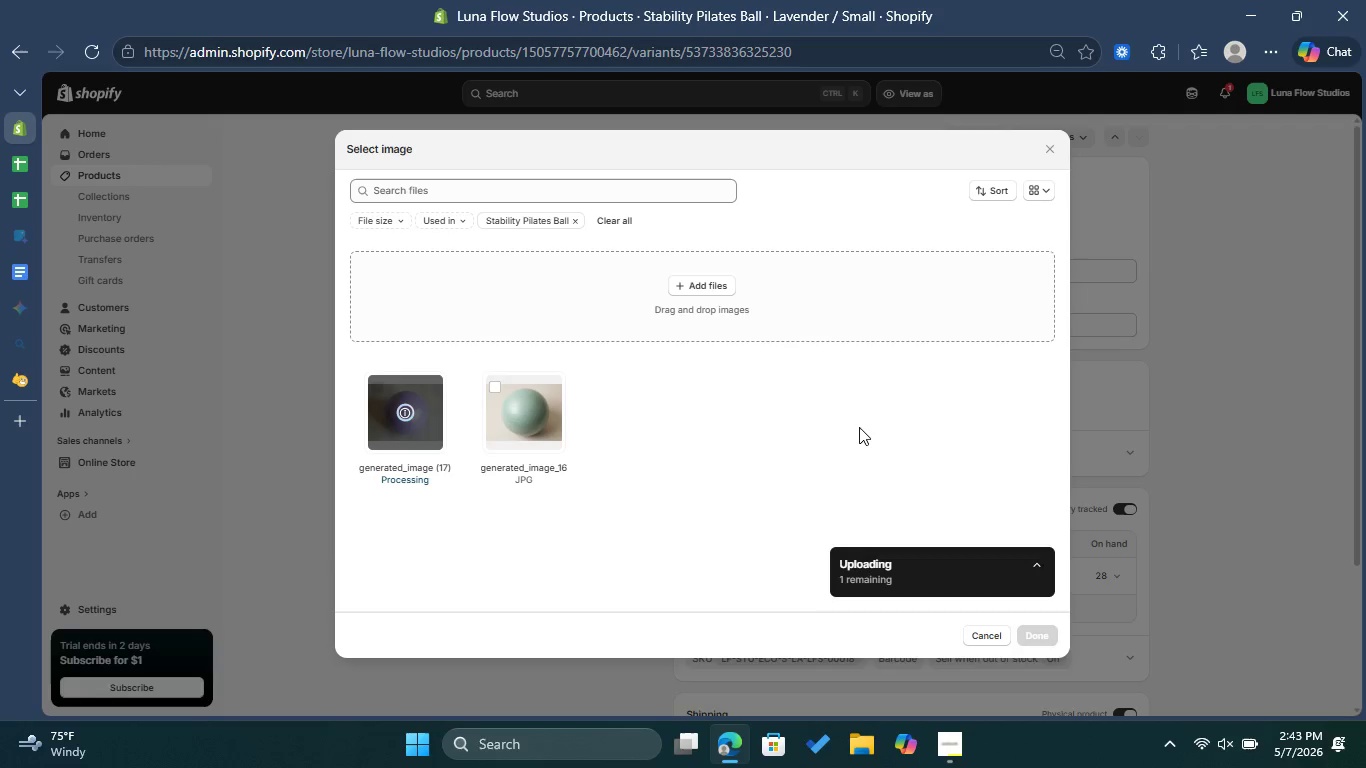 
left_click([1041, 642])
 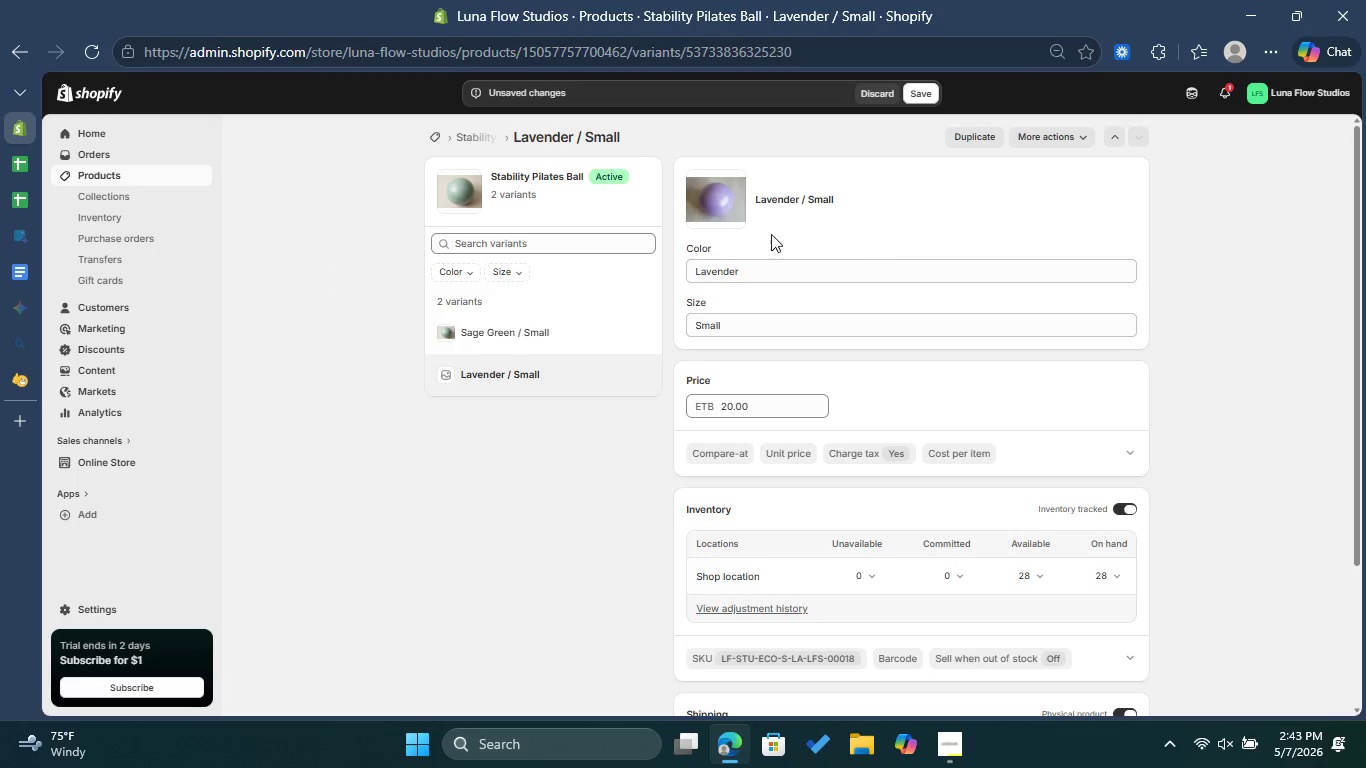 
wait(5.2)
 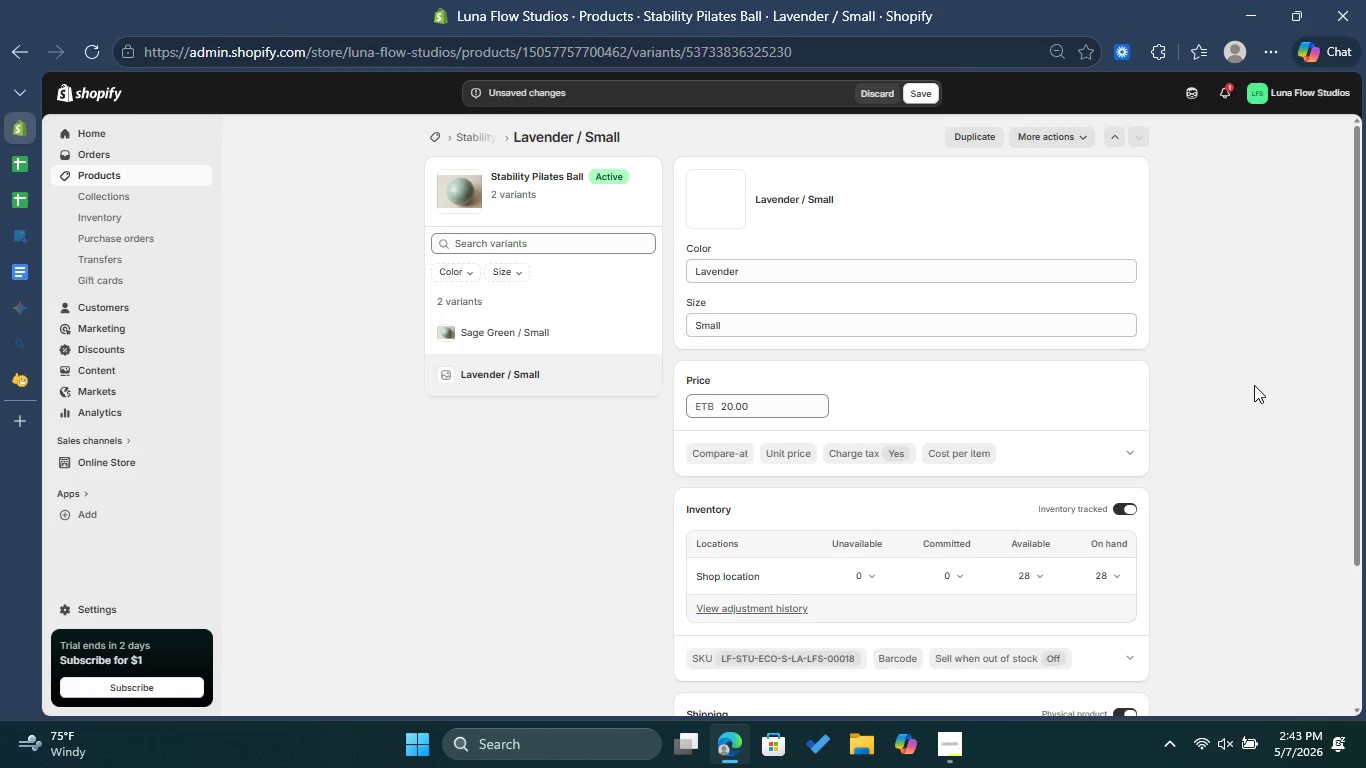 
left_click([924, 96])
 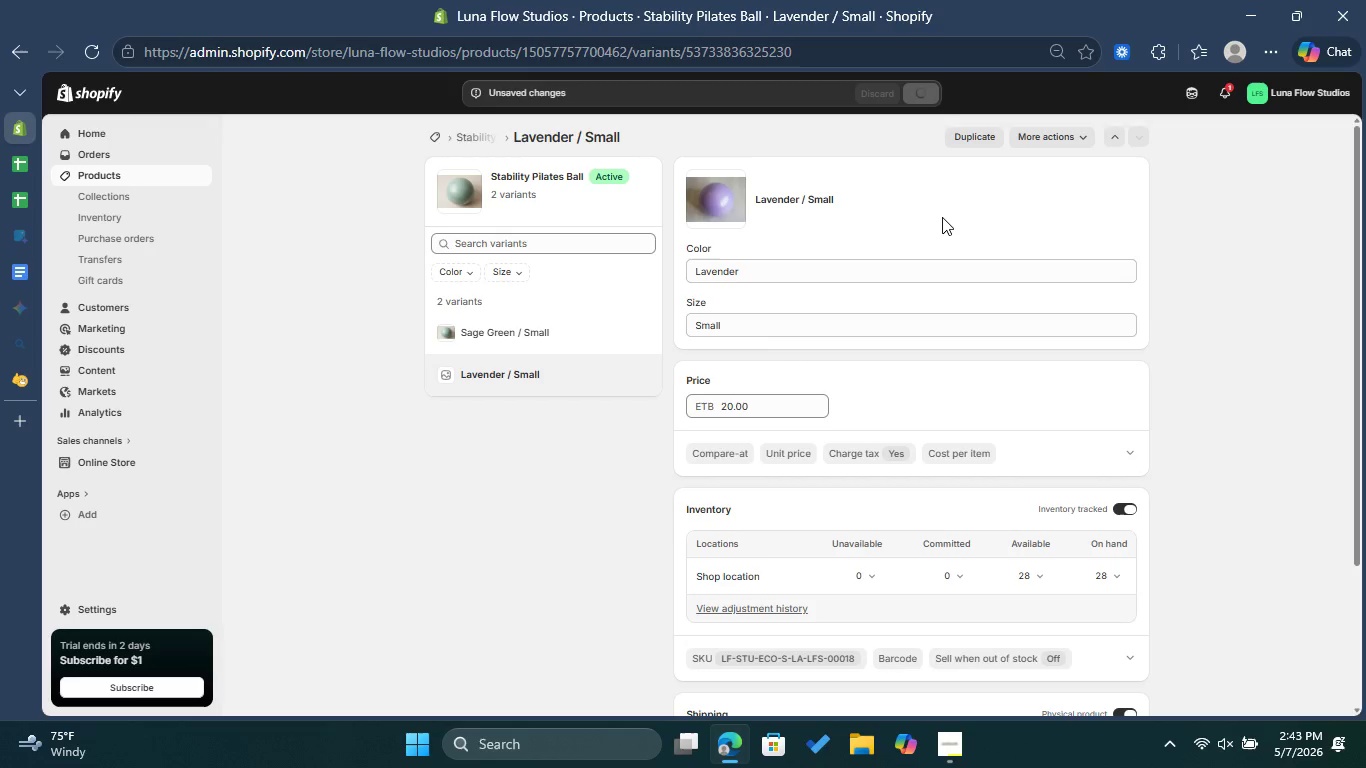 
wait(9.17)
 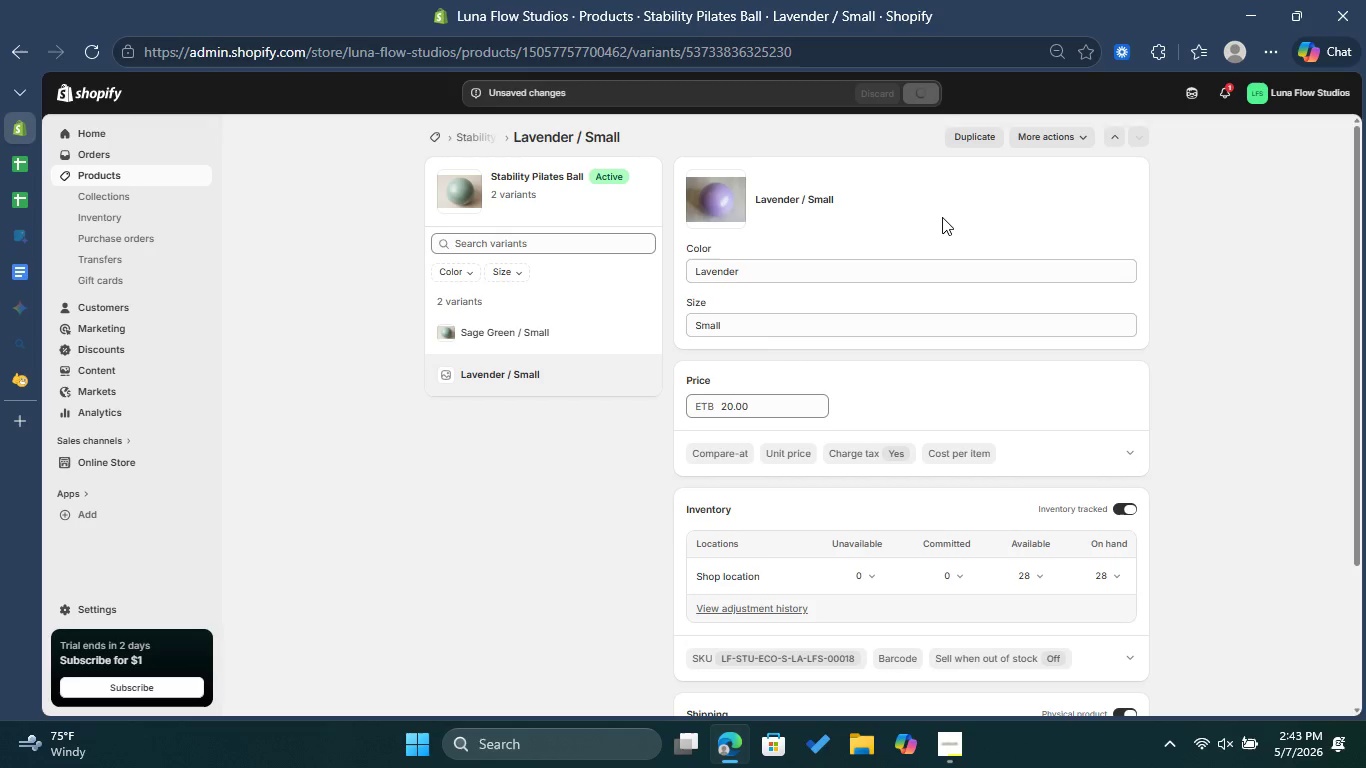 
left_click([487, 134])
 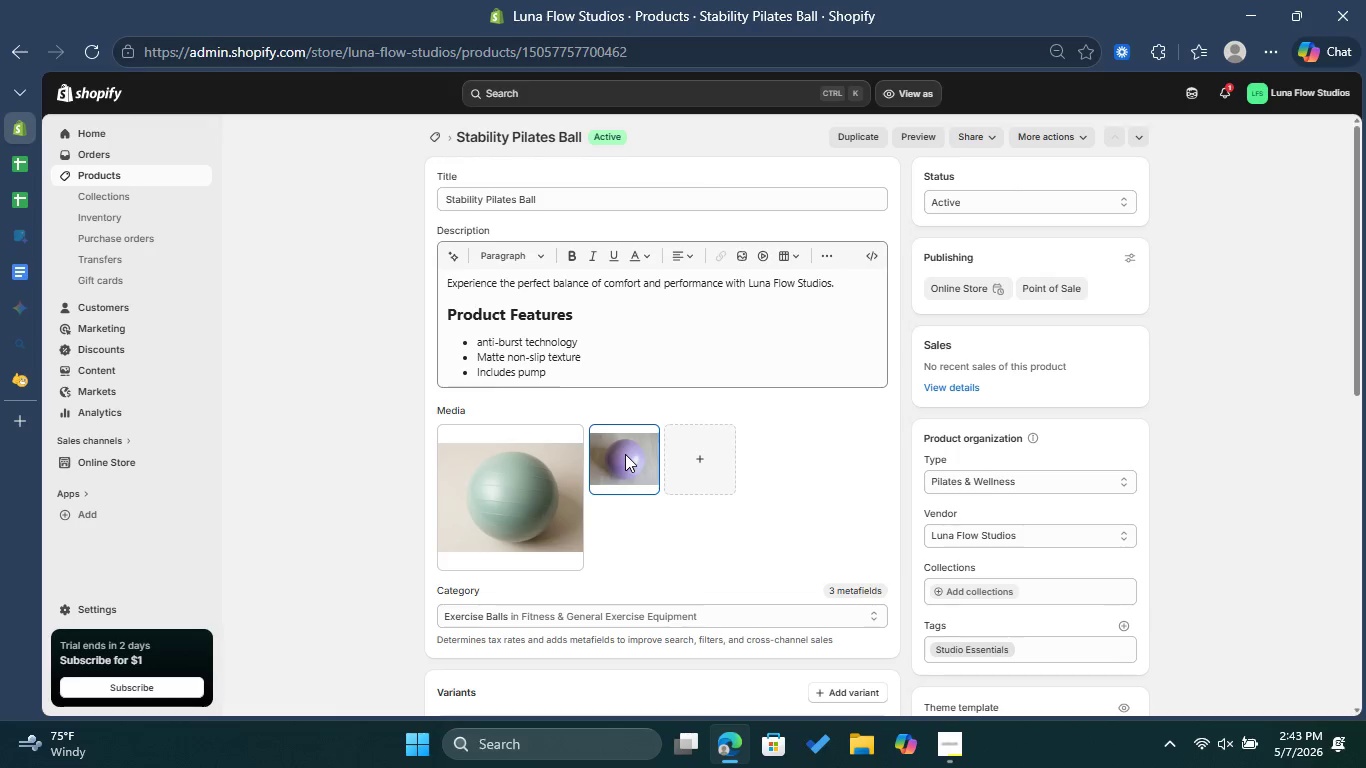 
wait(18.27)
 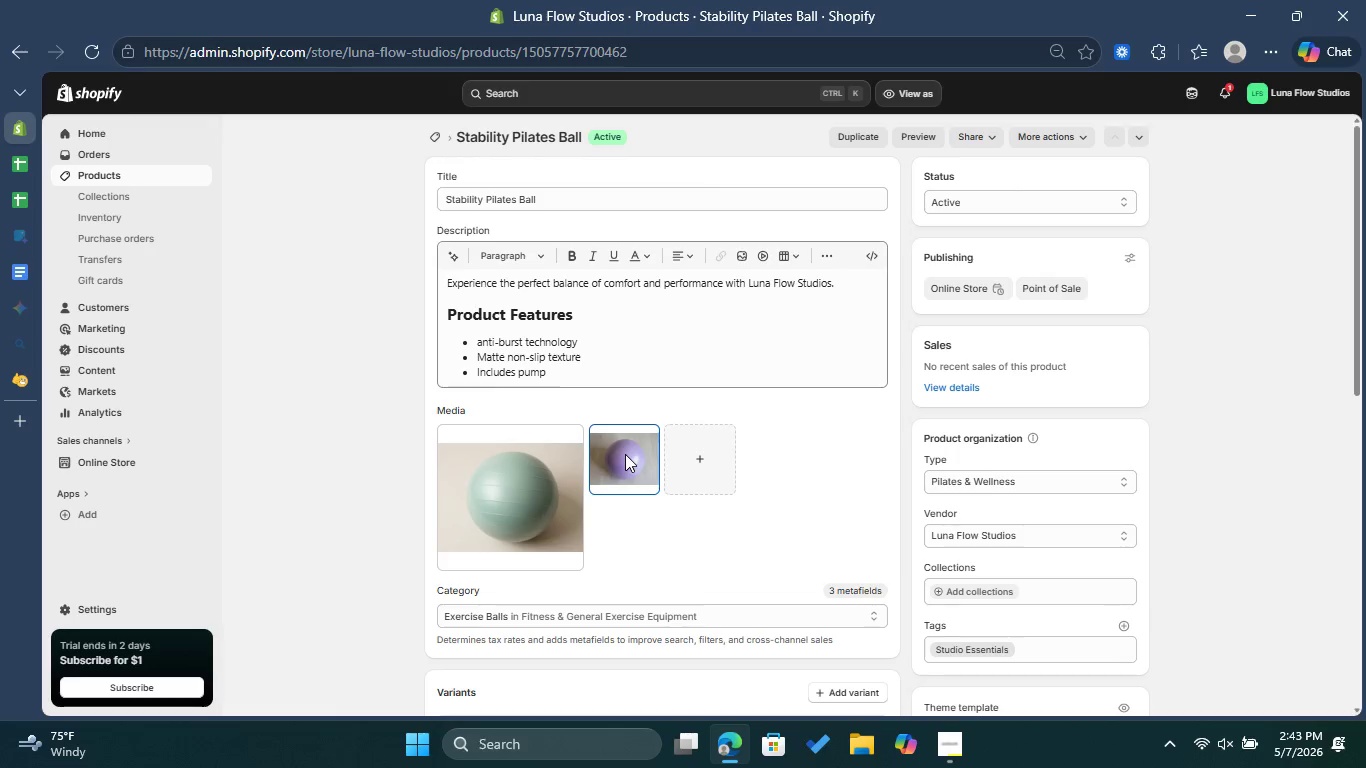 
double_click([640, 459])
 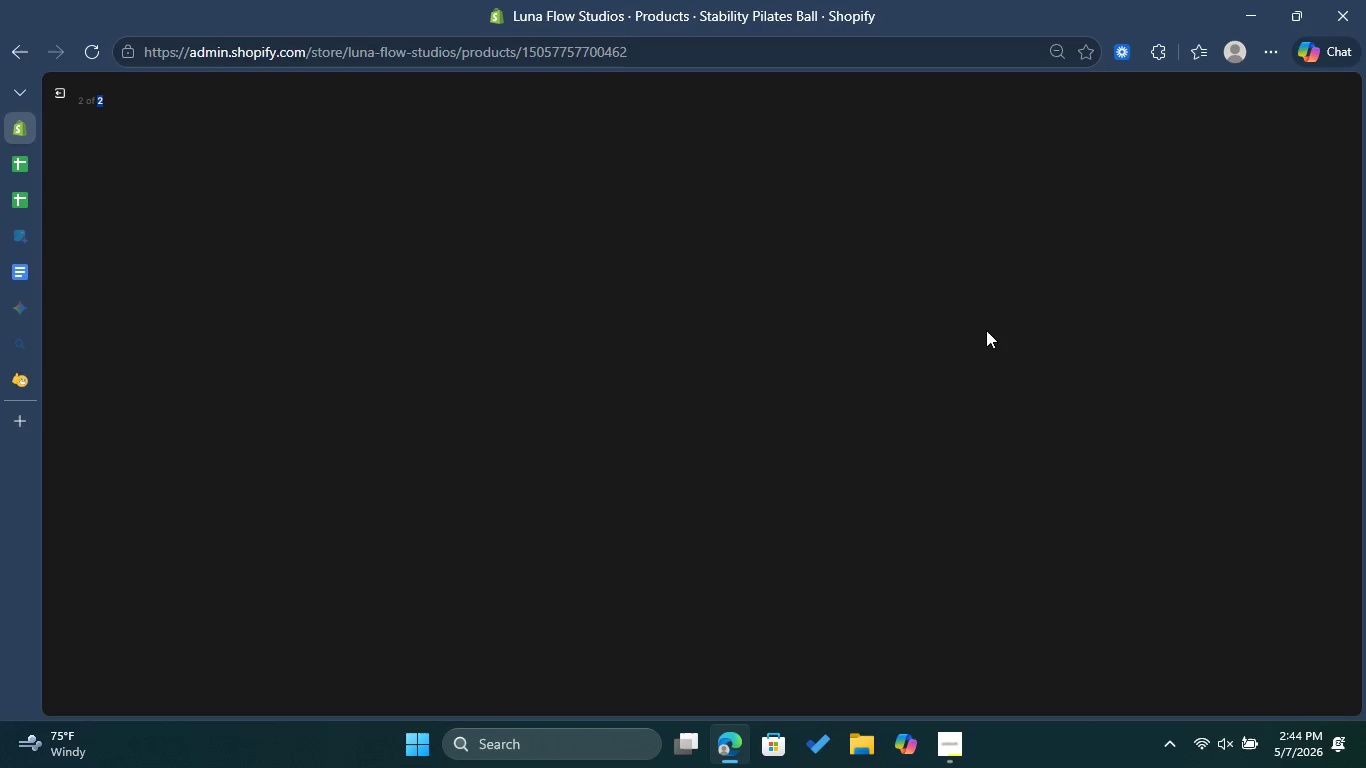 
left_click([837, 281])
 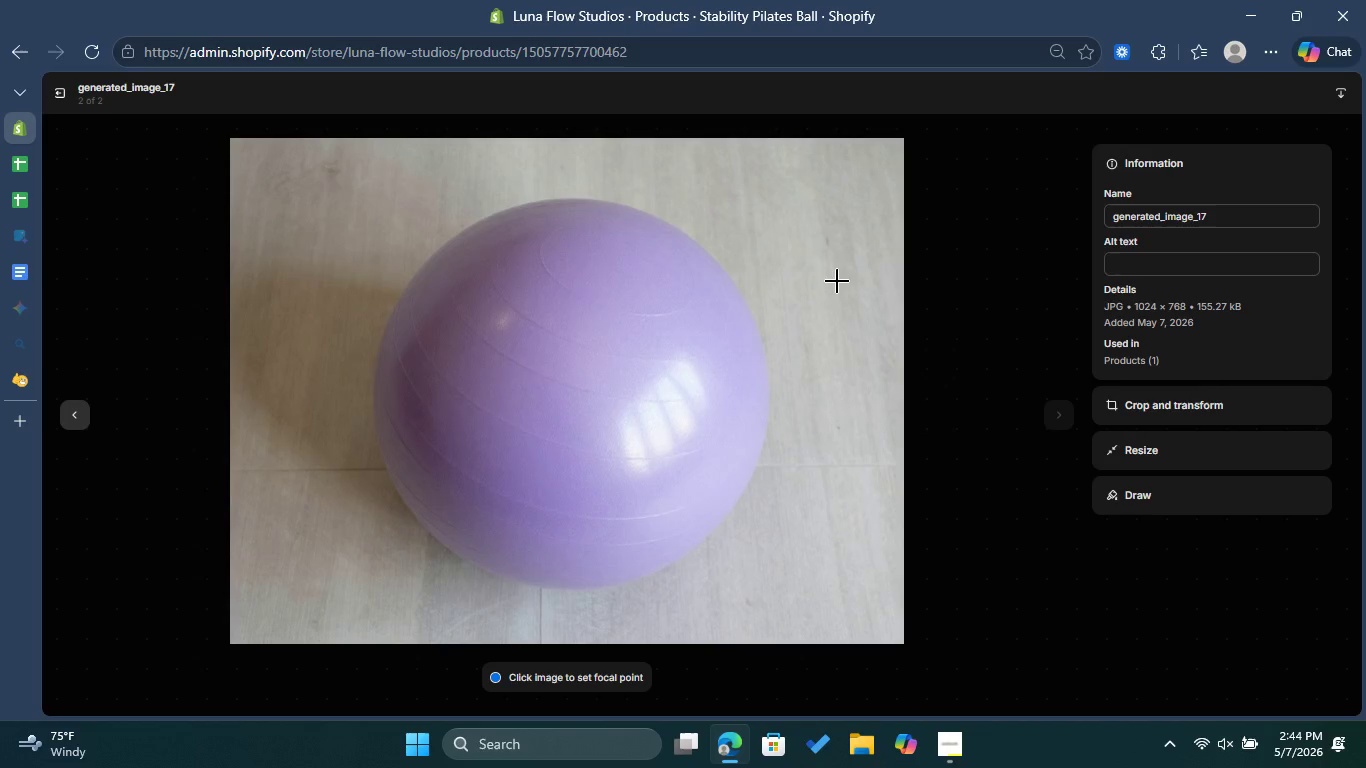 
wait(7.02)
 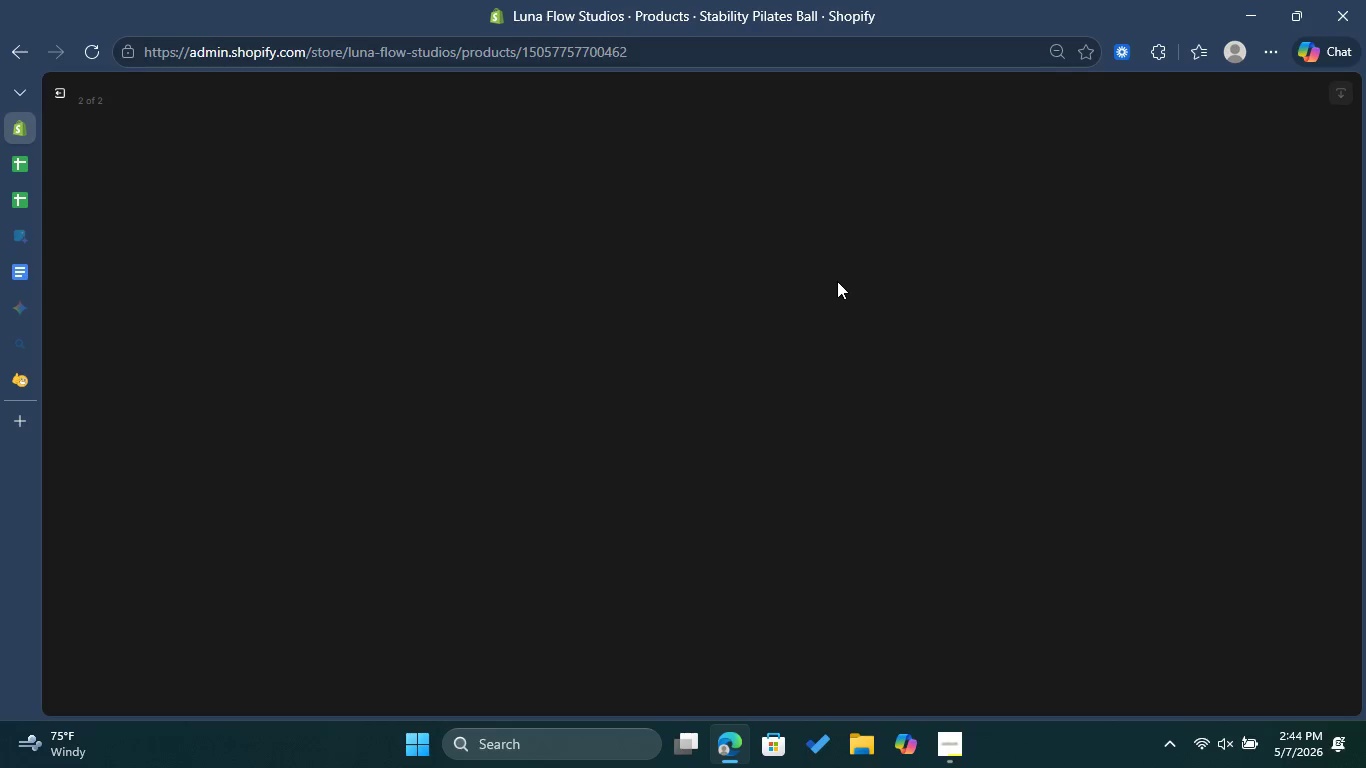 
left_click([1173, 259])
 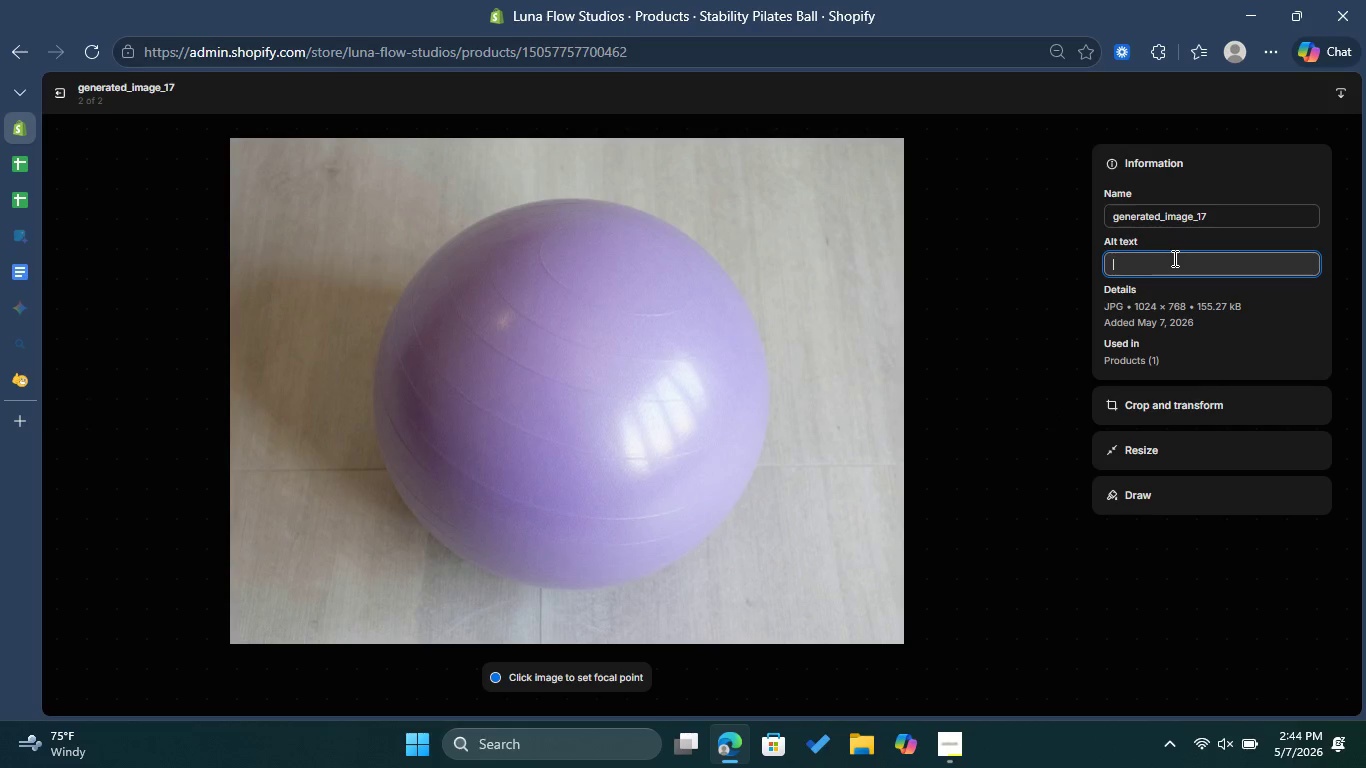 
key(Control+V)
 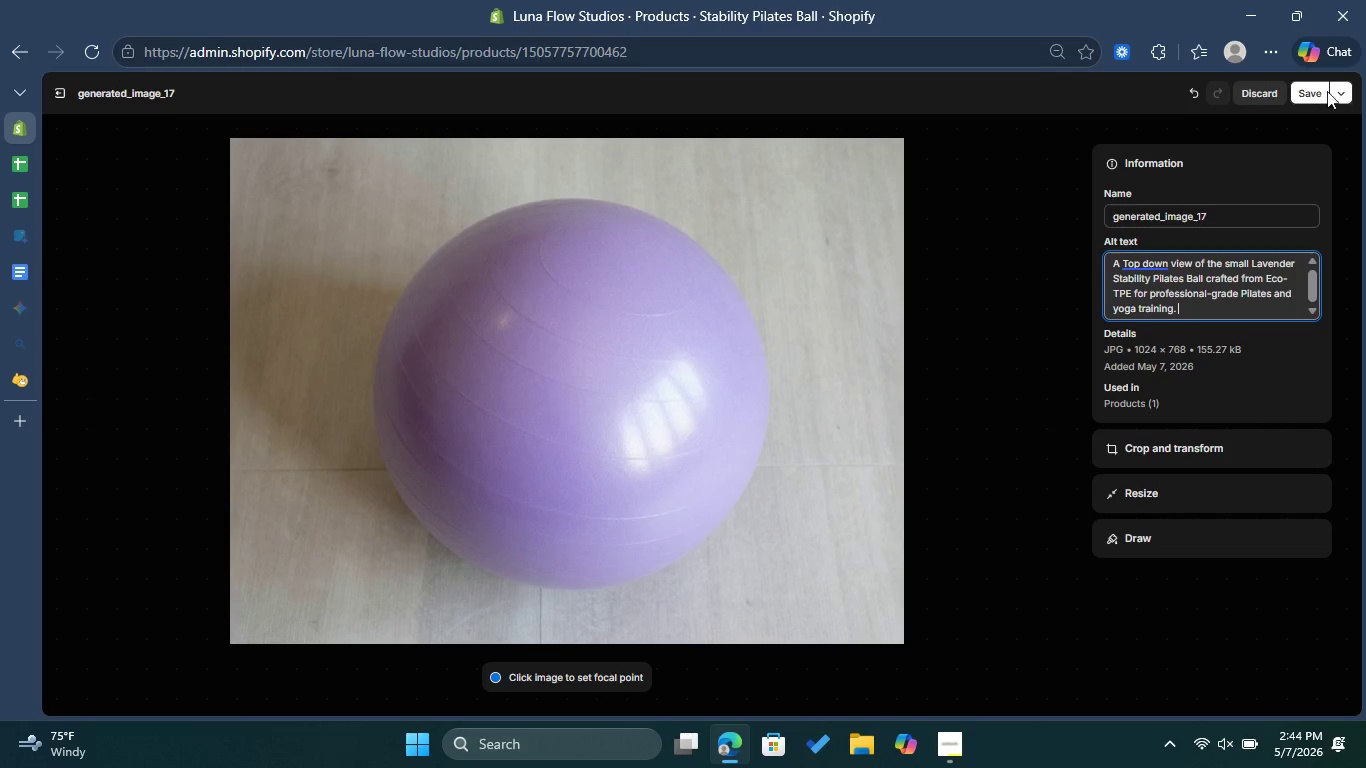 
left_click([1321, 94])
 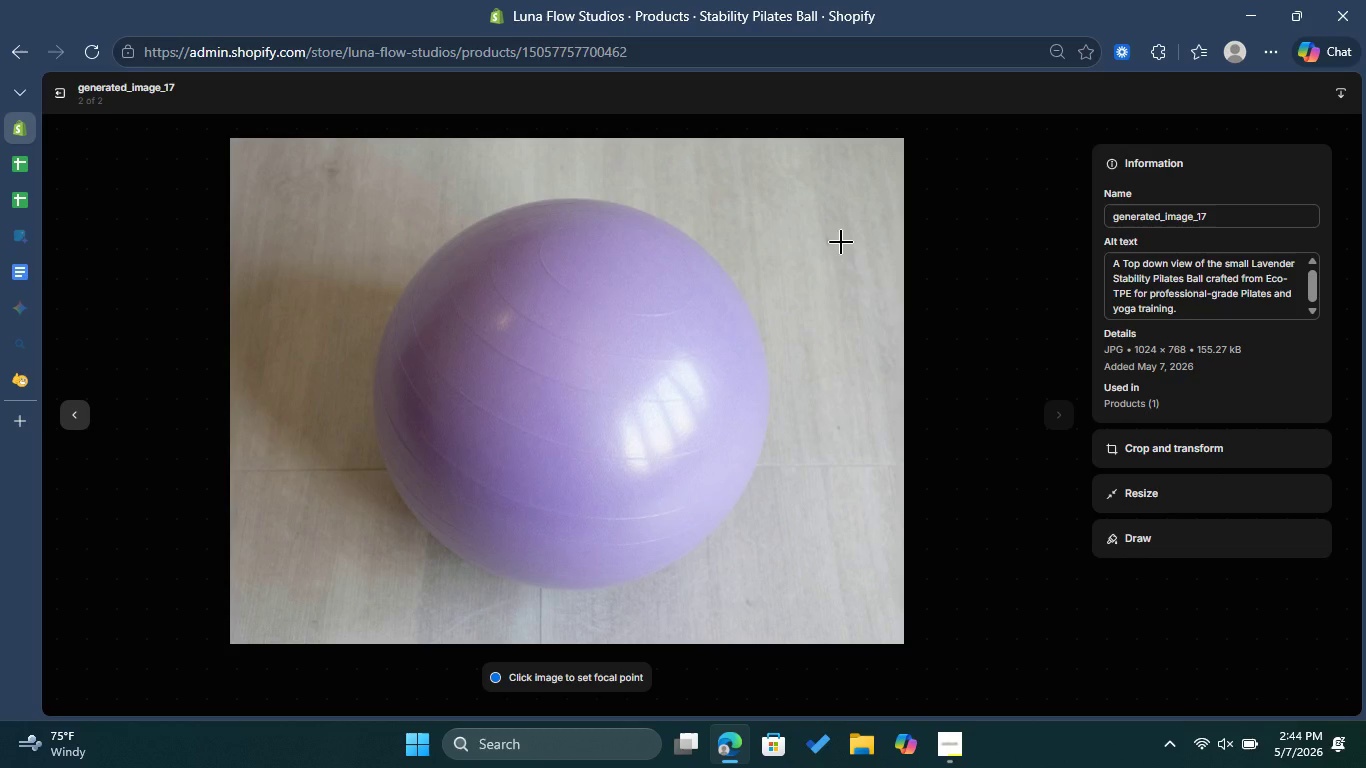 
wait(12.19)
 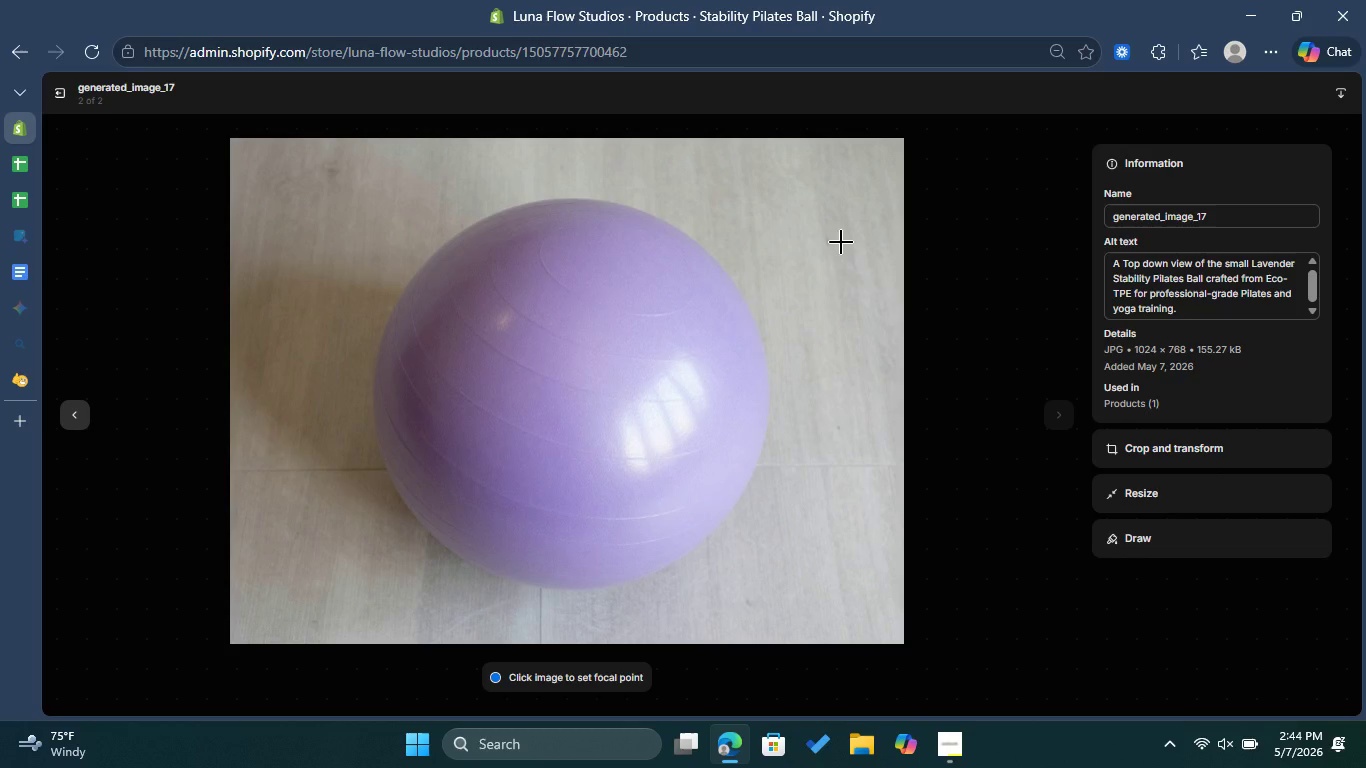 
left_click([434, 129])
 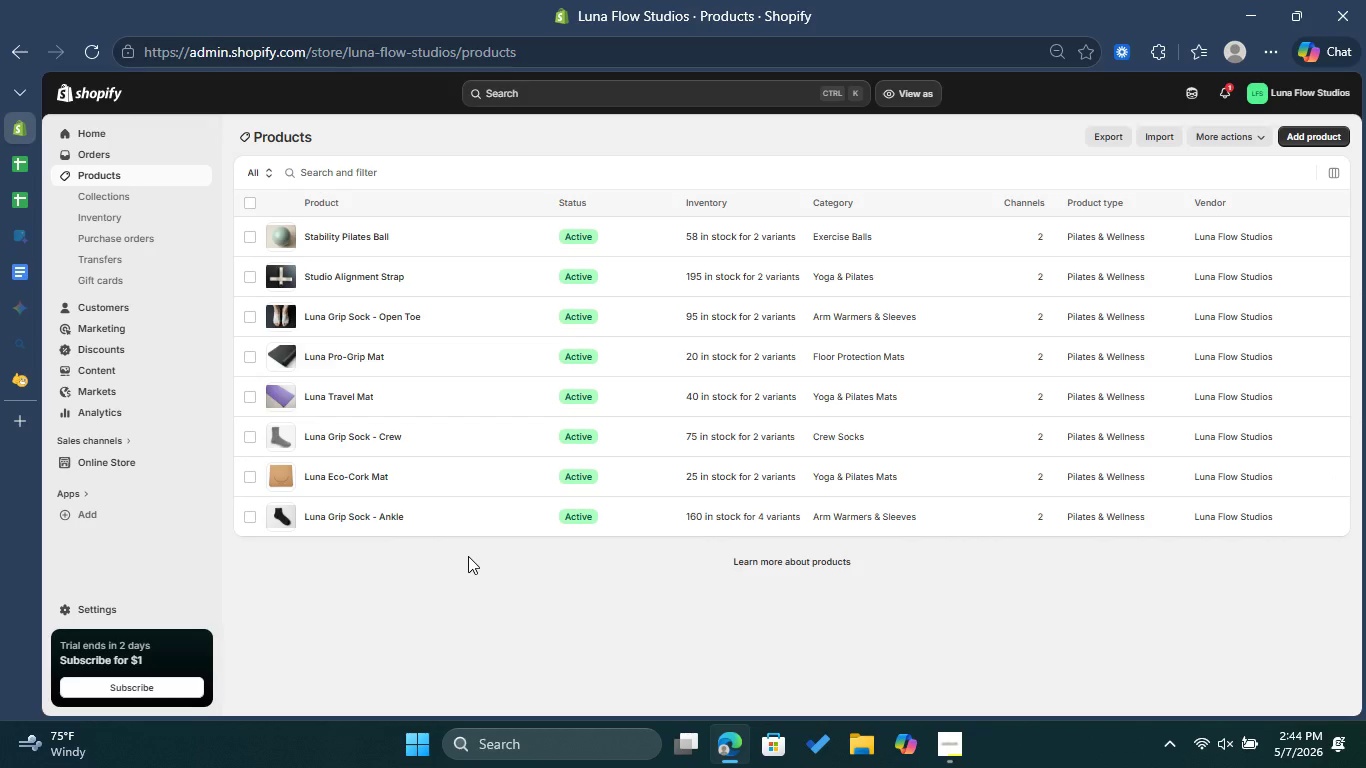 
wait(11.12)
 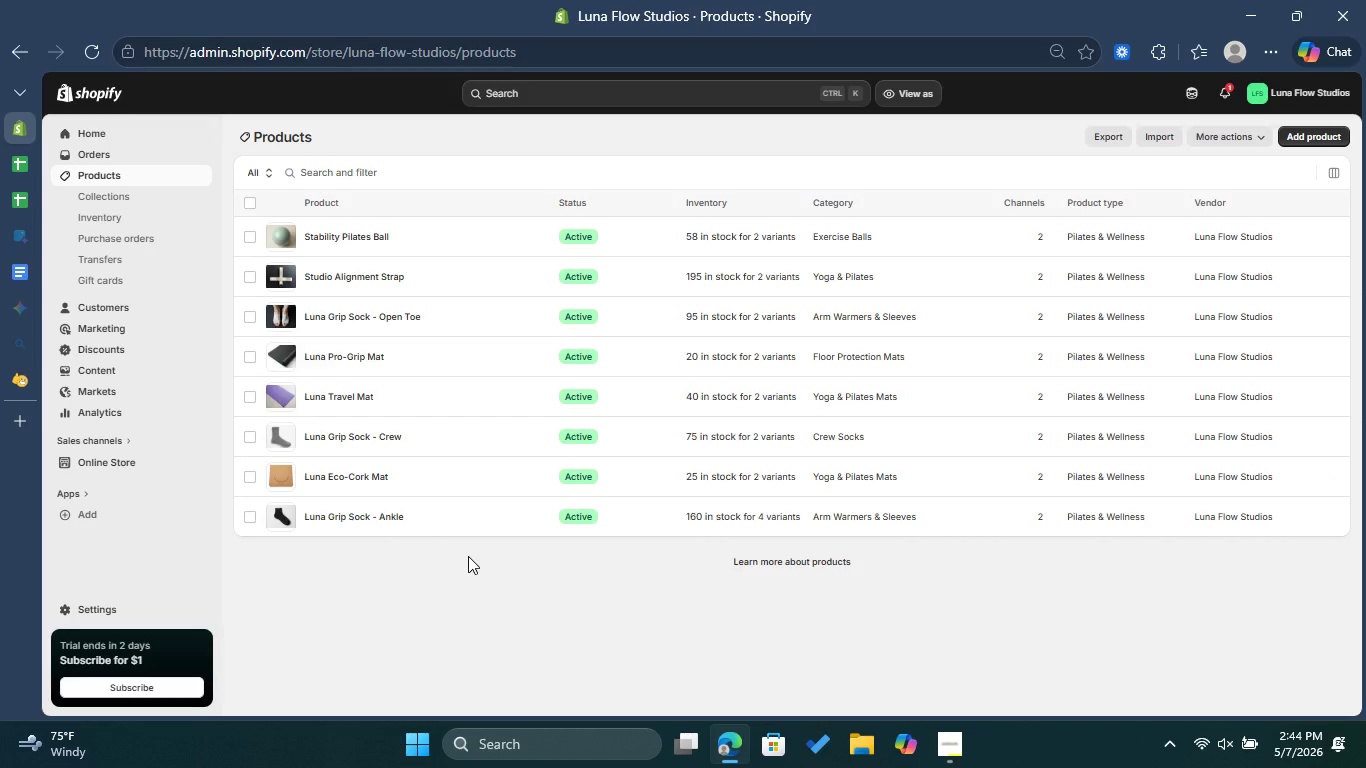 
left_click([386, 435])
 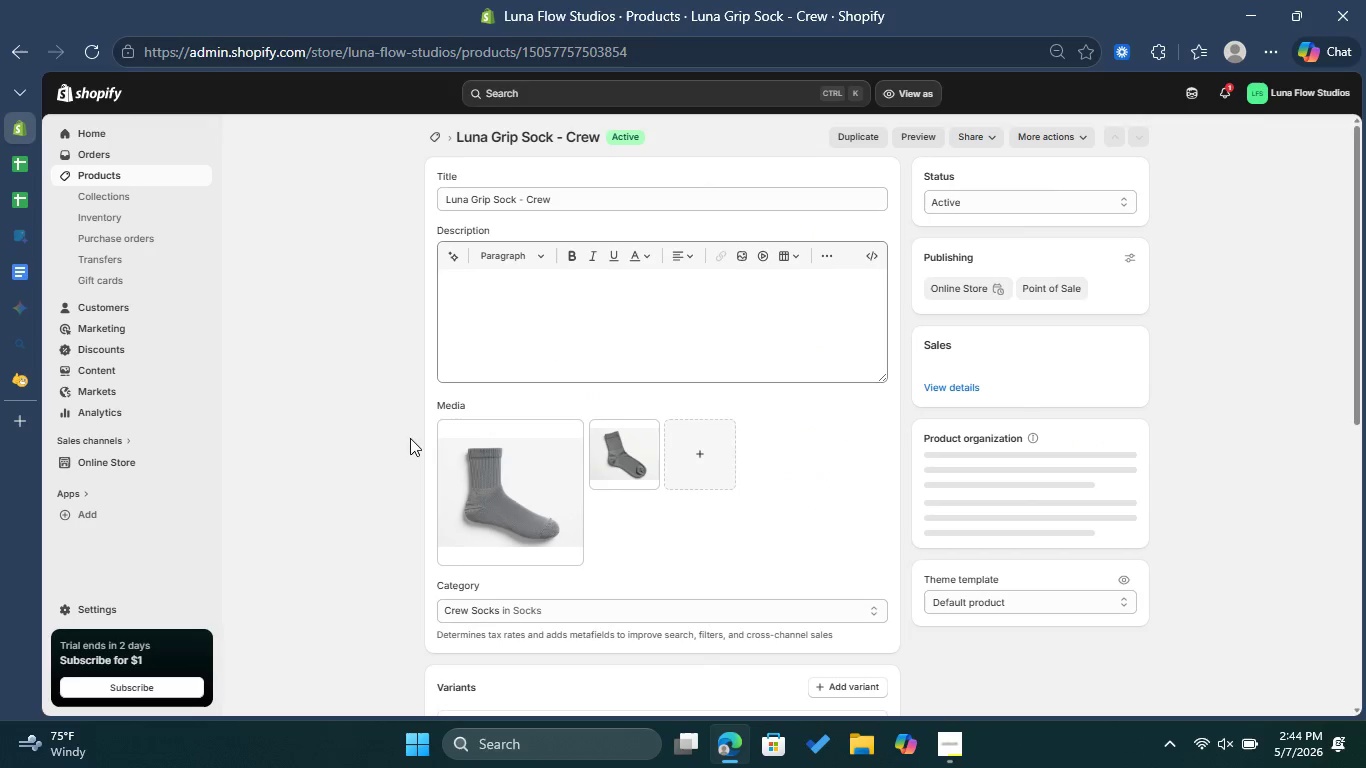 
scroll: coordinate [827, 418], scroll_direction: down, amount: 5.0
 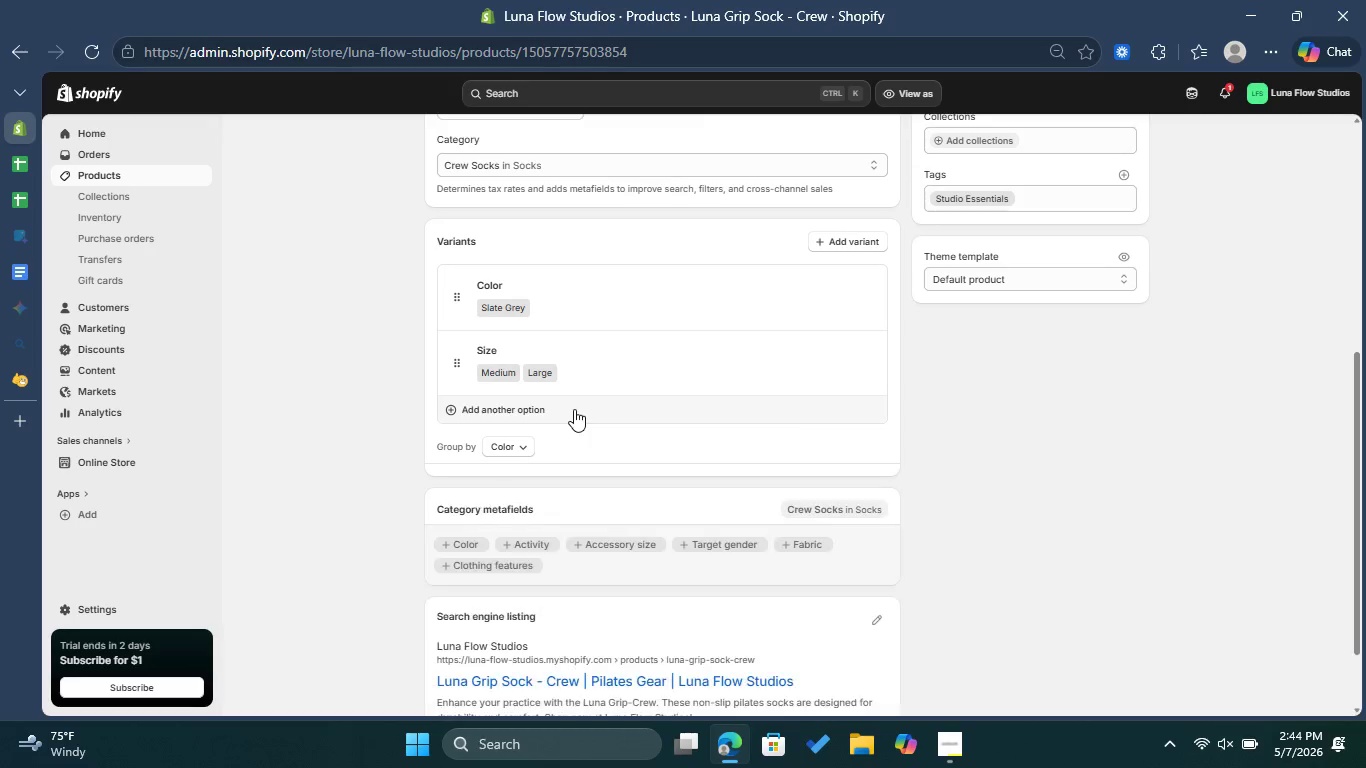 
mouse_move([677, 406])
 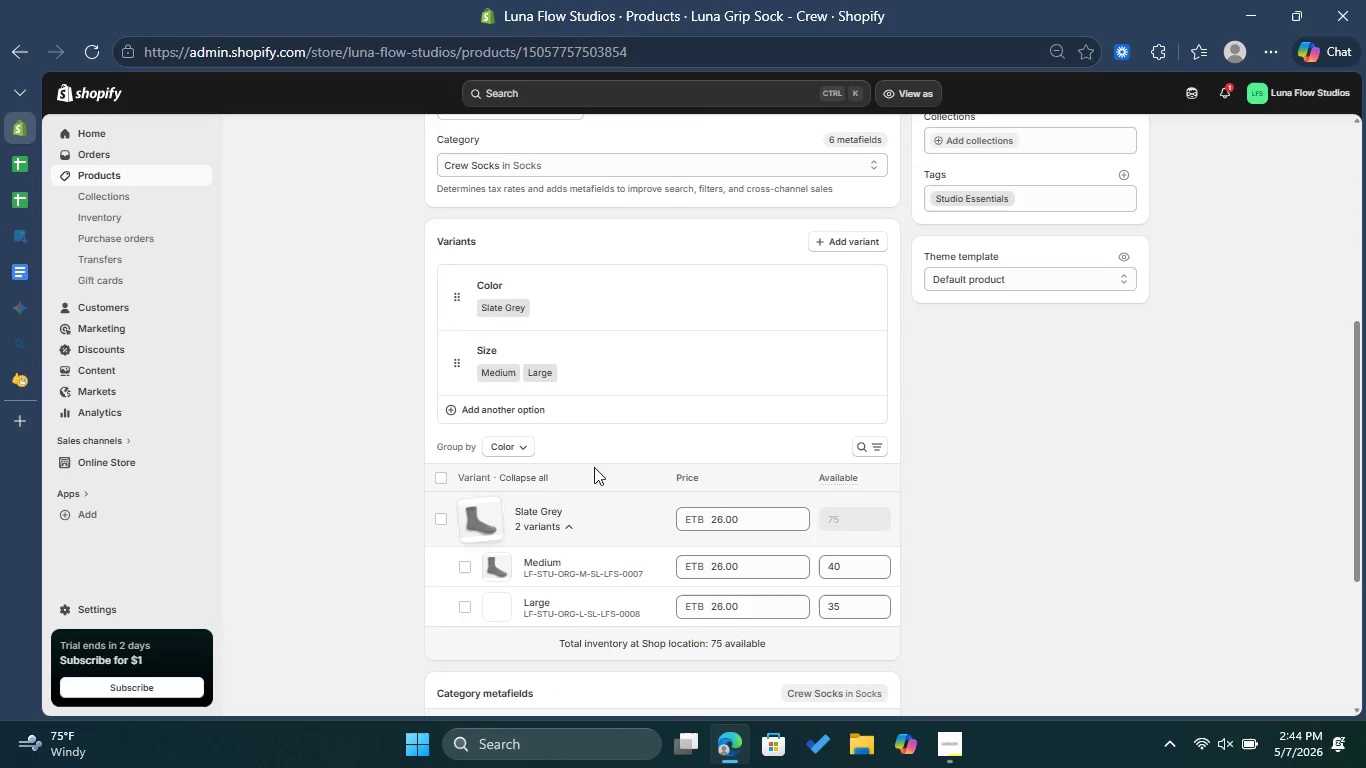 
scroll: coordinate [653, 371], scroll_direction: down, amount: 1.0
 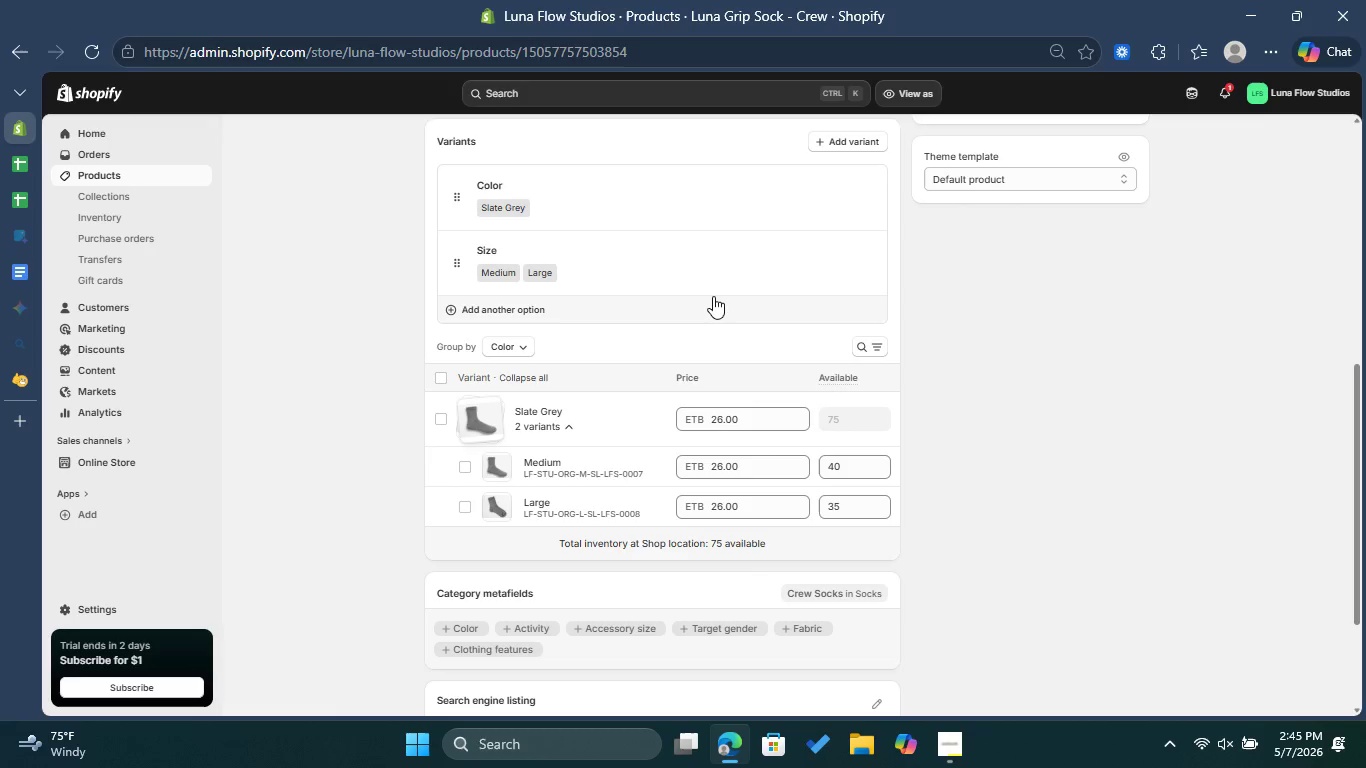 
wait(15.31)
 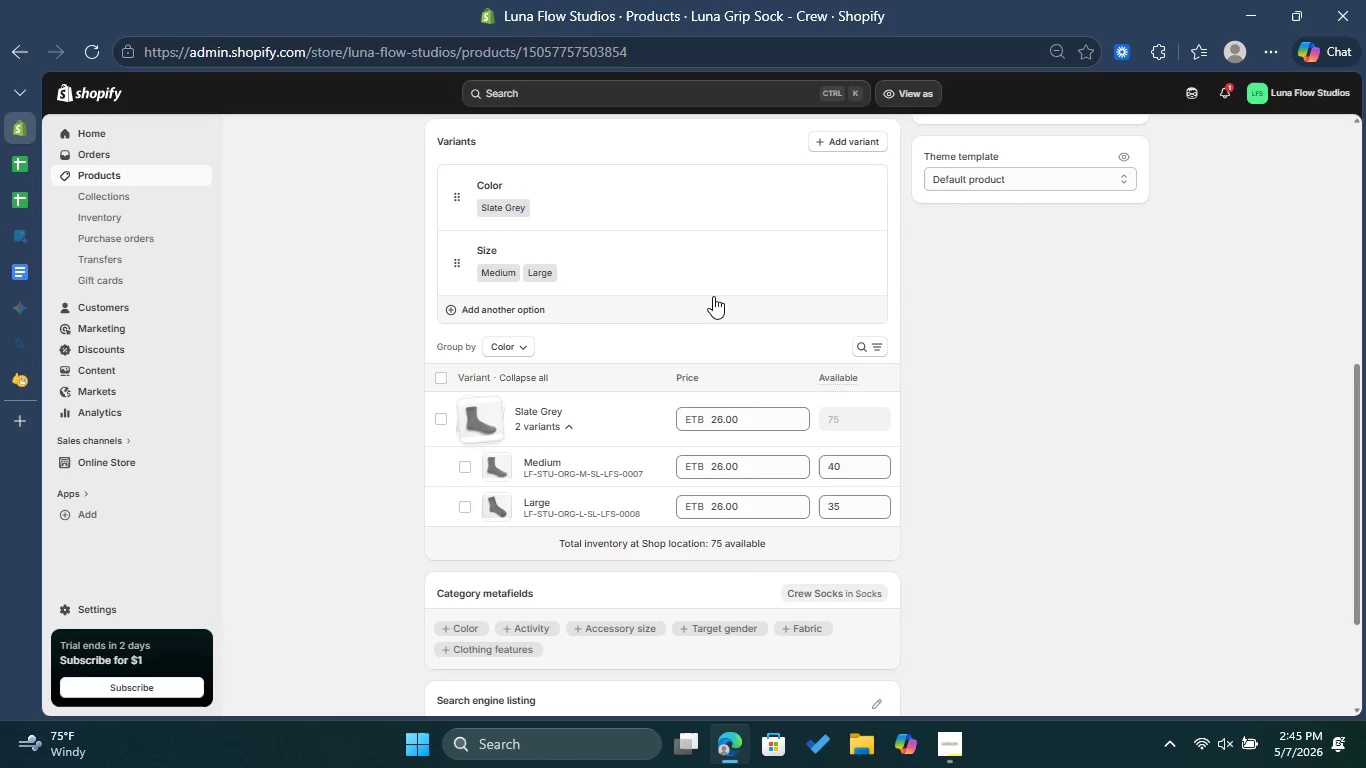 
scroll: coordinate [1004, 412], scroll_direction: down, amount: 3.0
 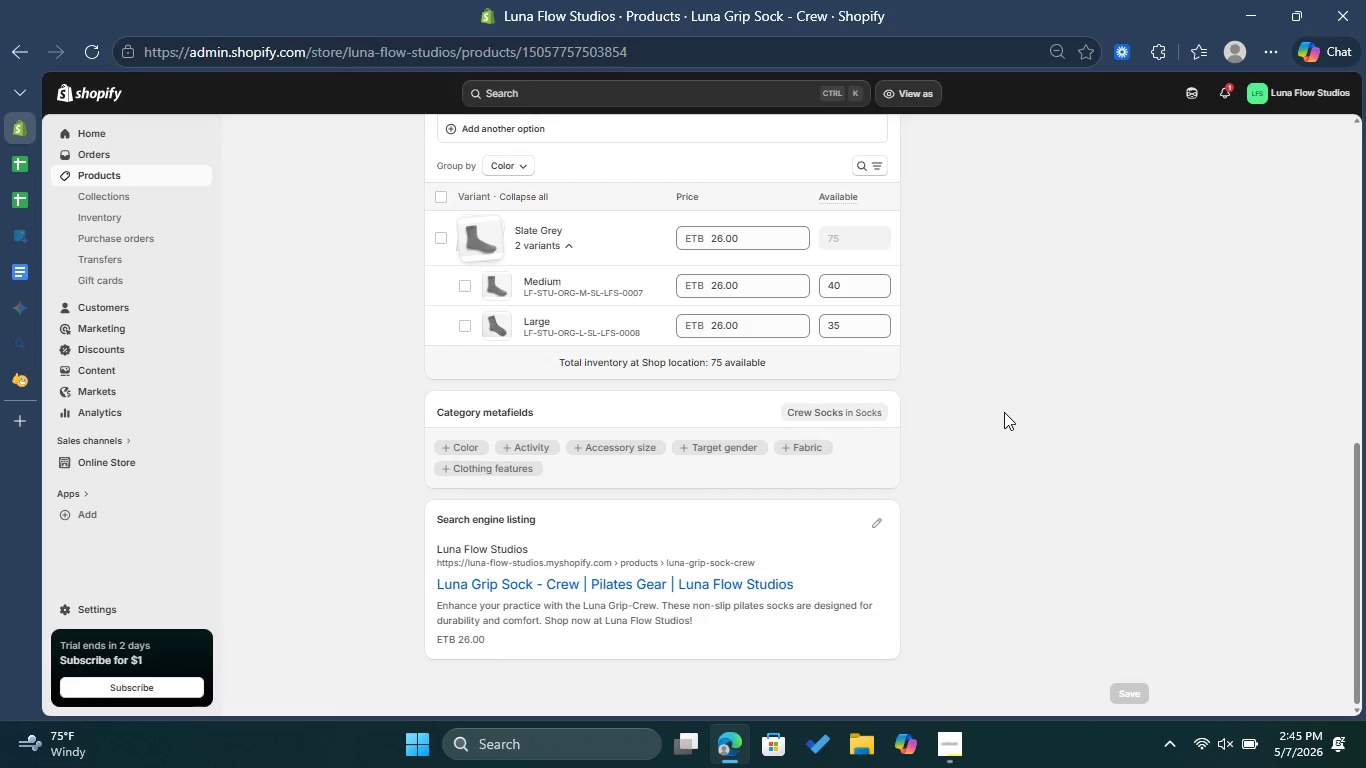 
scroll: coordinate [1004, 412], scroll_direction: up, amount: 9.0
 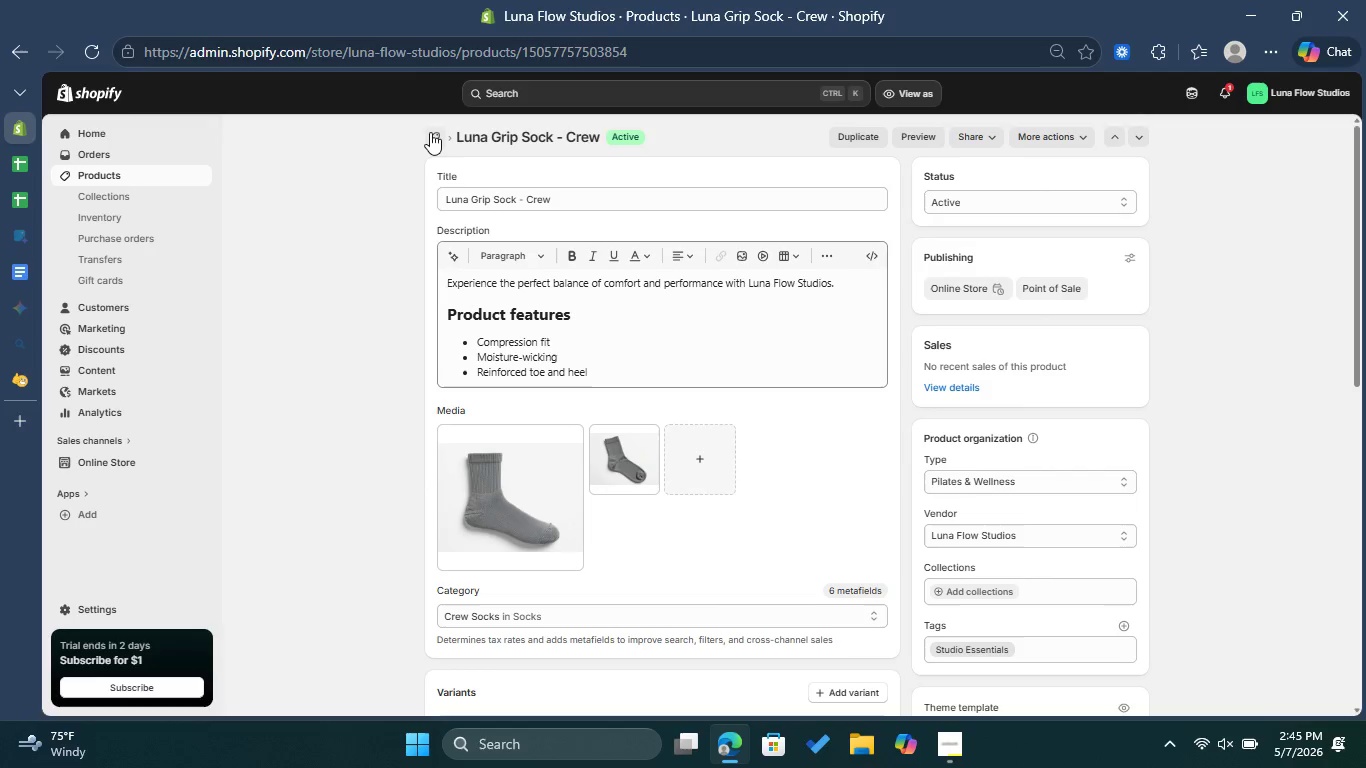 
left_click([429, 132])
 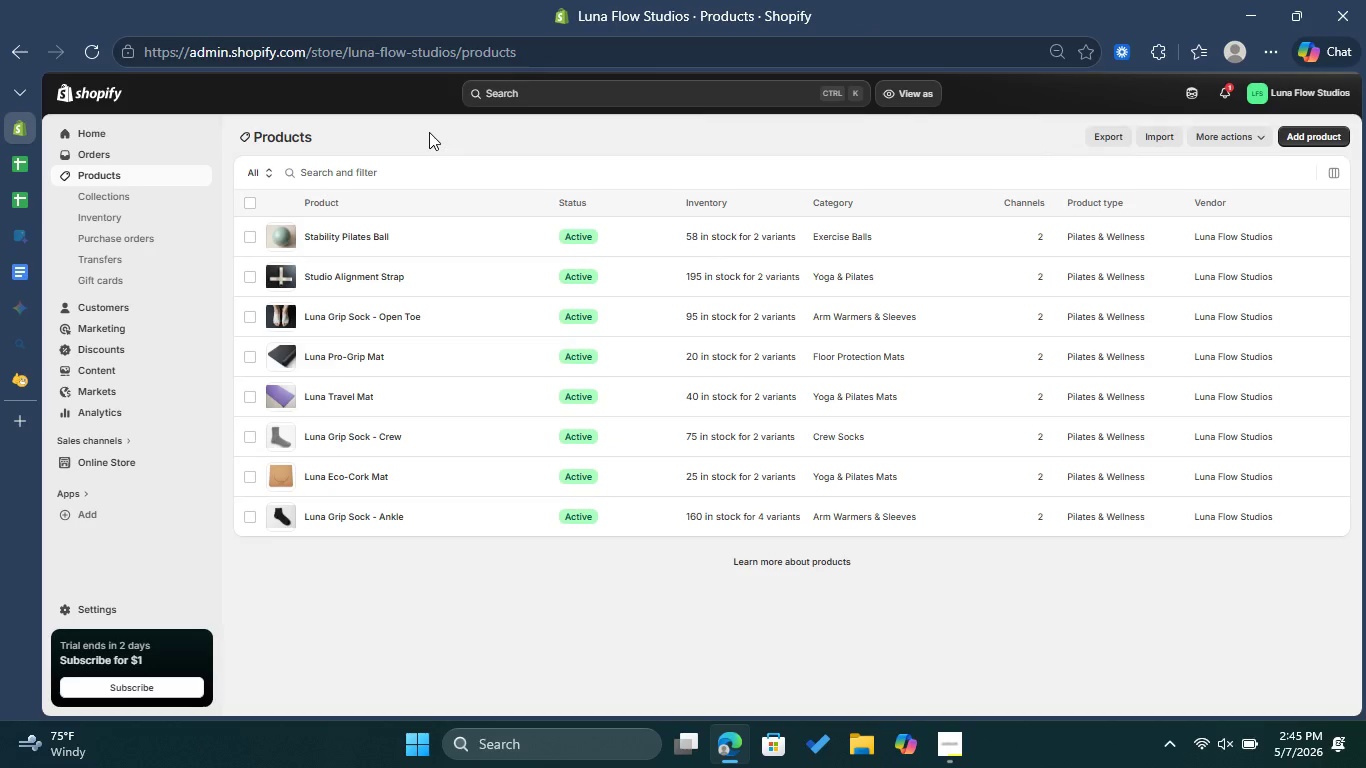 
wait(8.73)
 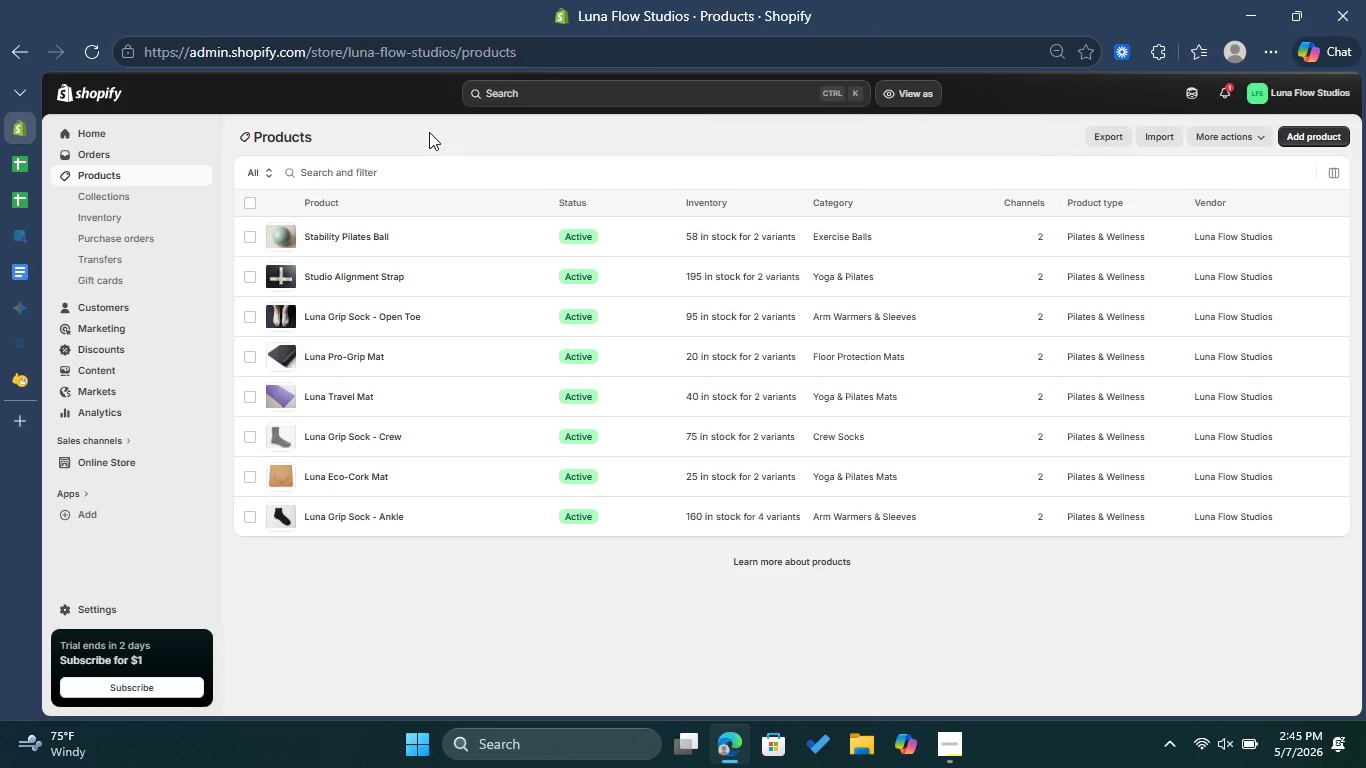 
left_click([135, 198])
 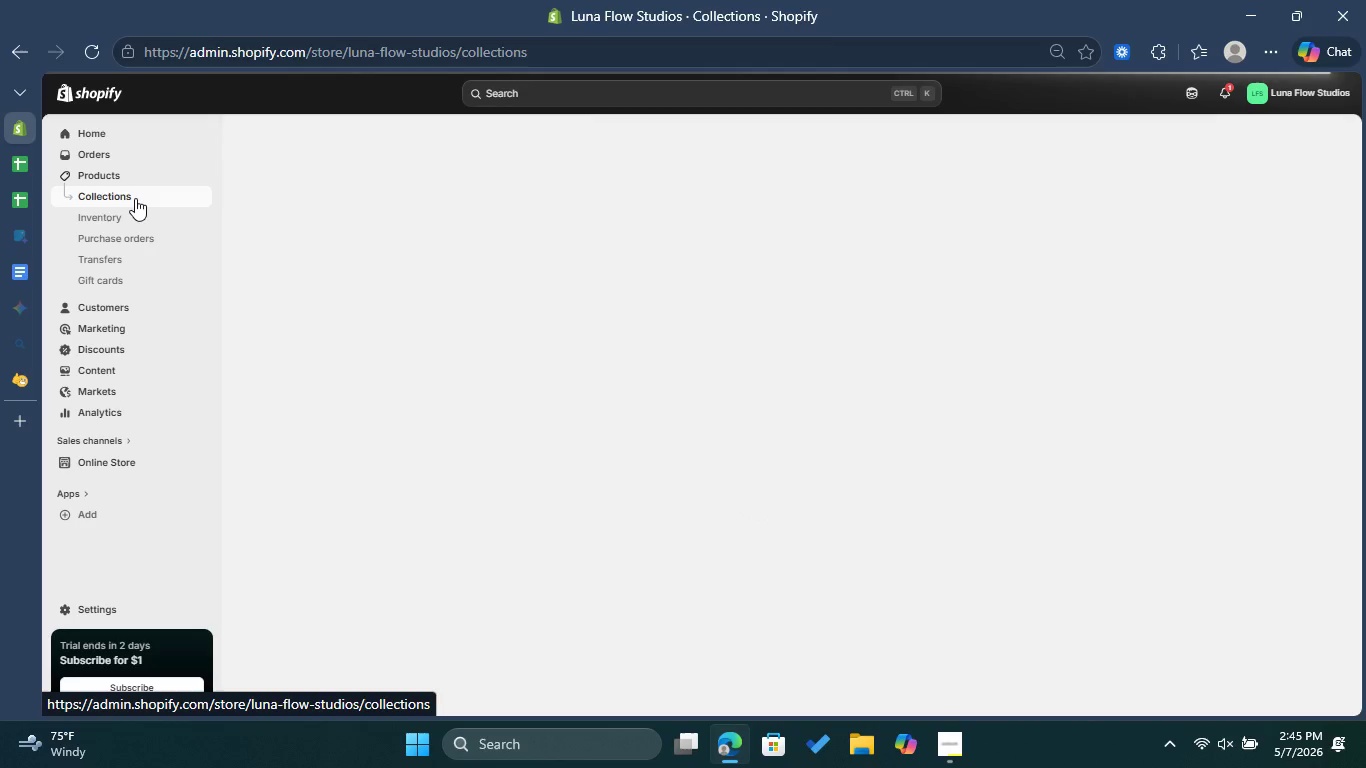 
wait(8.09)
 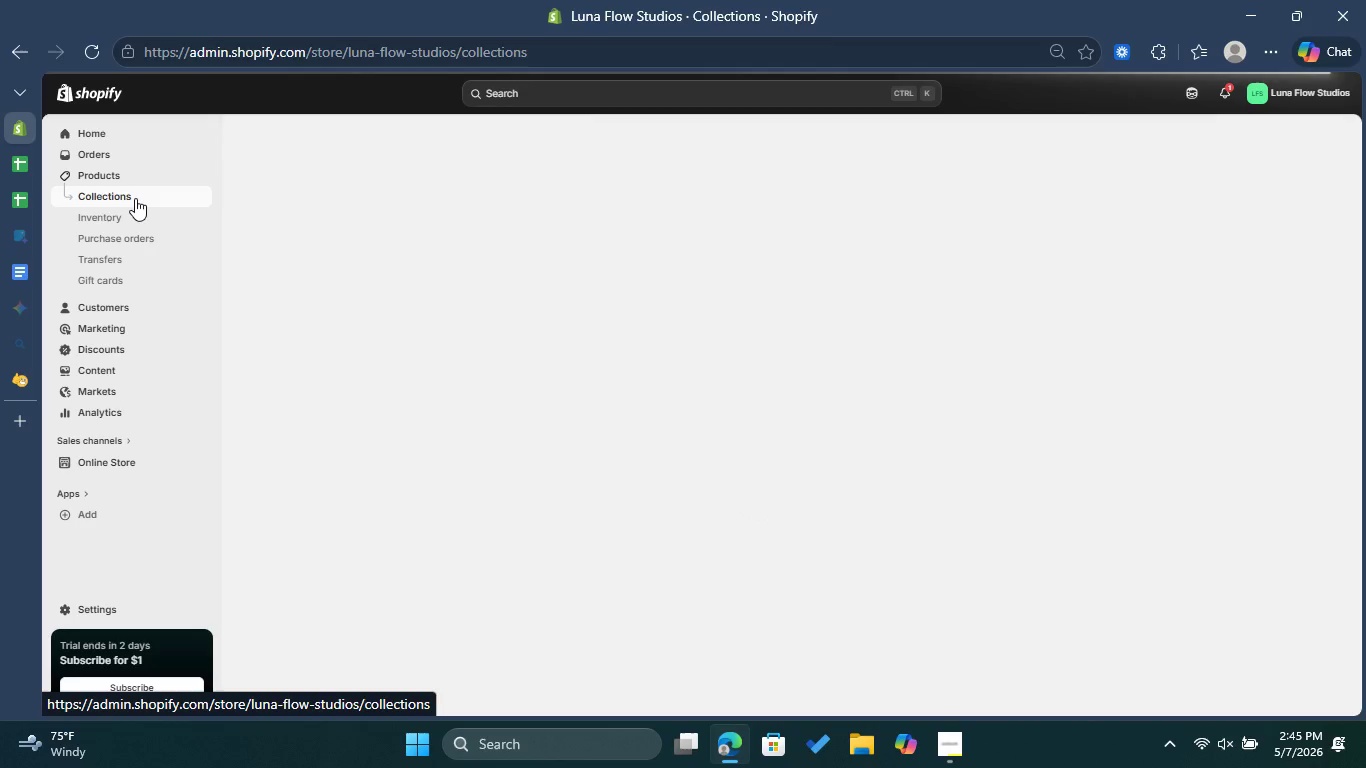 
left_click([1294, 130])
 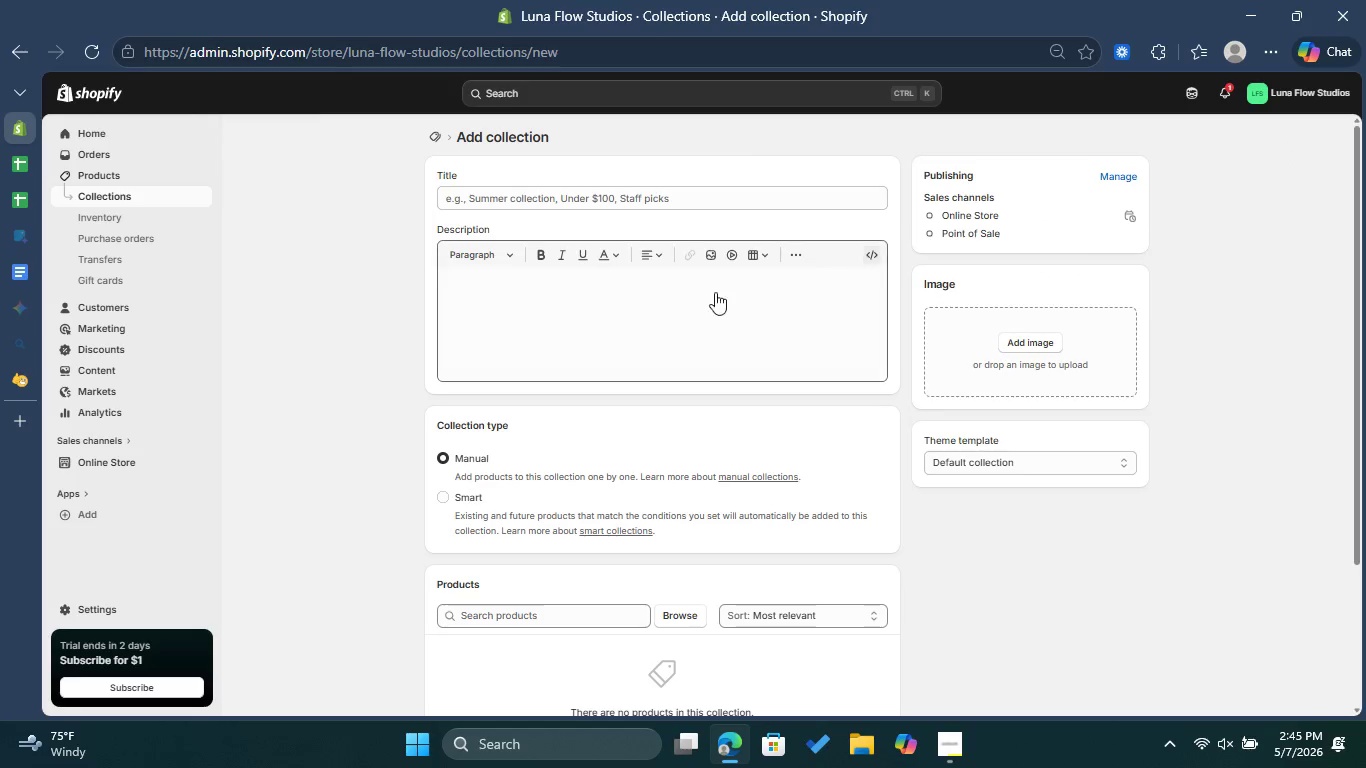 
left_click([447, 499])
 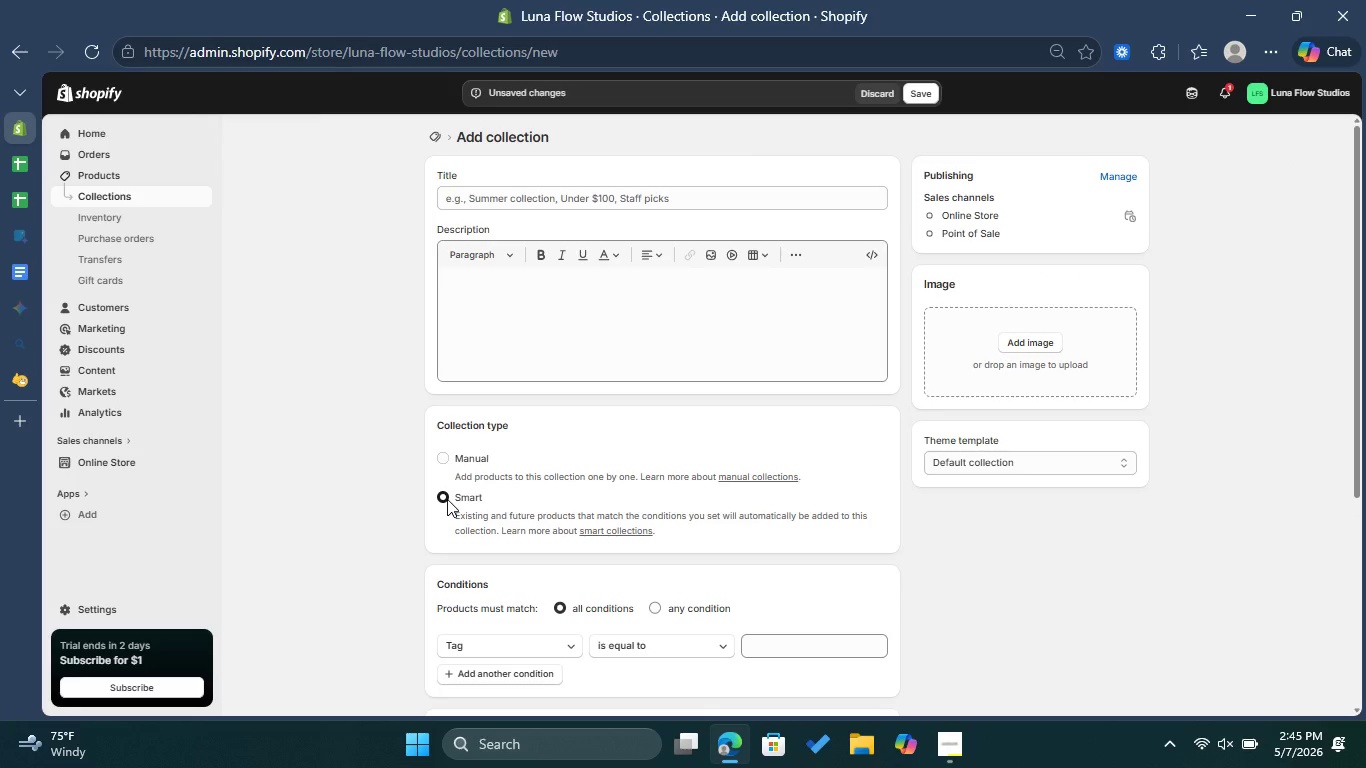 
wait(5.67)
 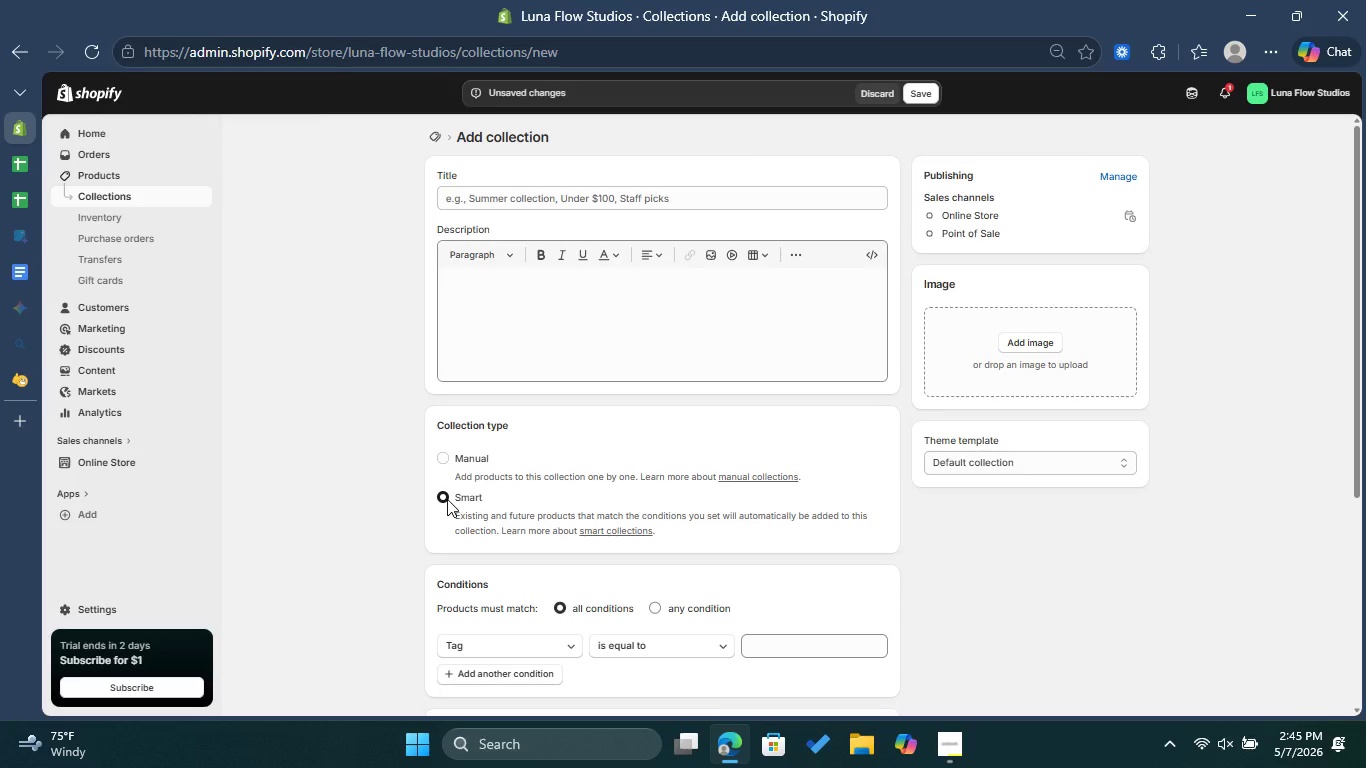 
left_click([782, 642])
 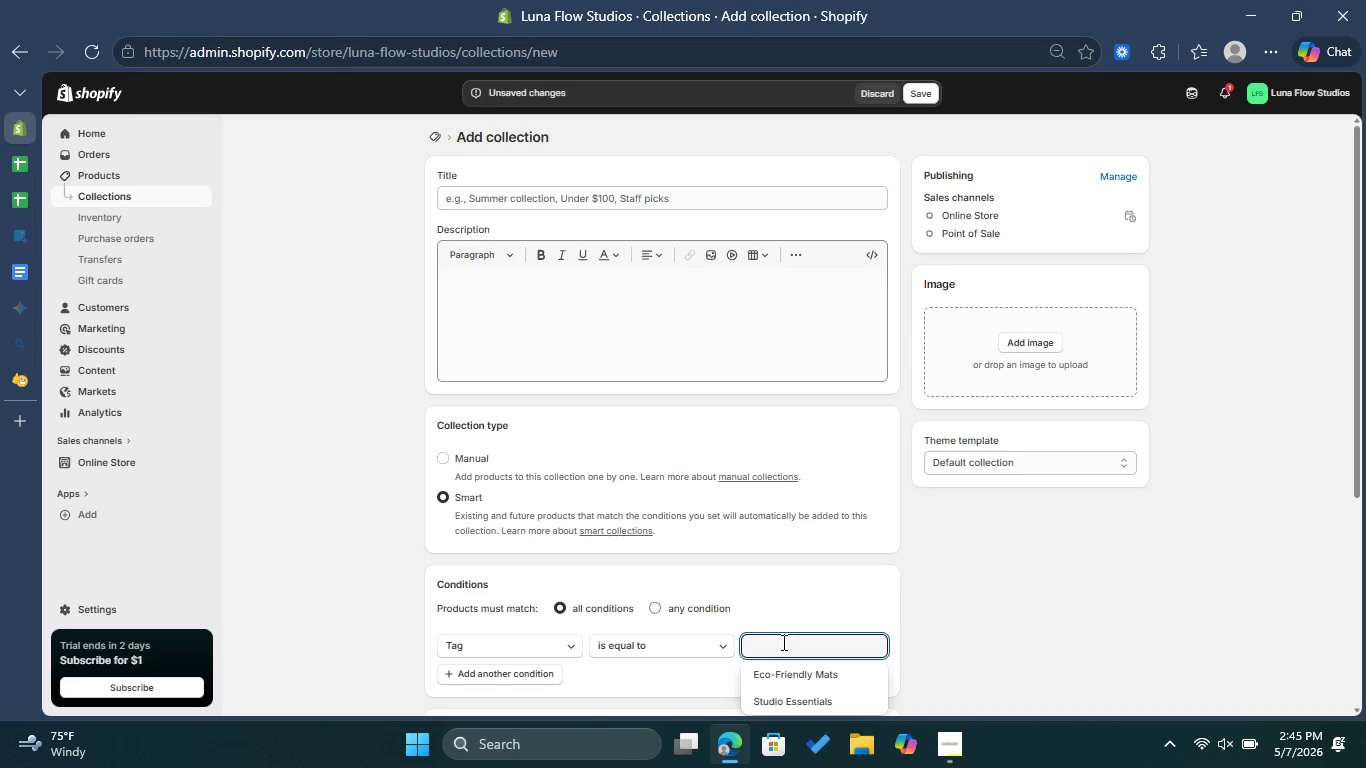 
scroll: coordinate [782, 643], scroll_direction: down, amount: 1.0
 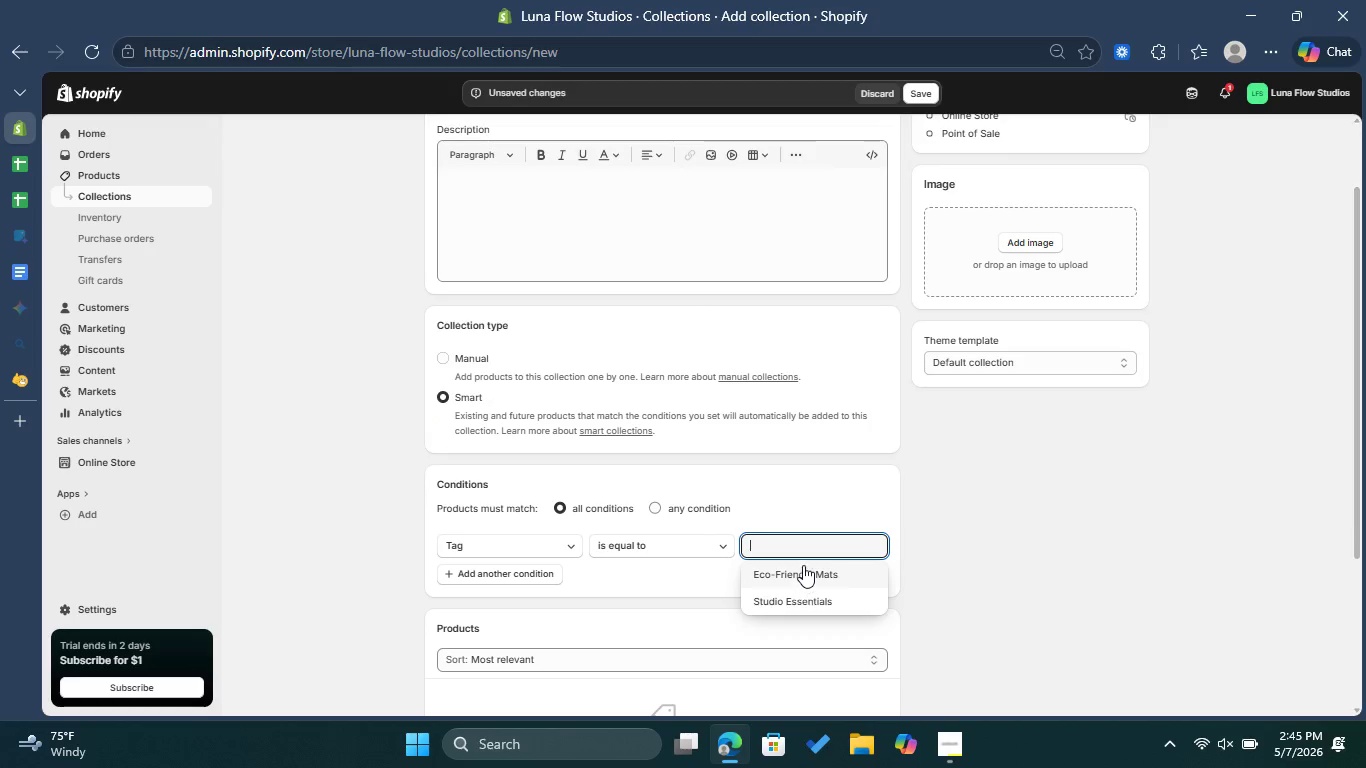 
left_click([803, 565])
 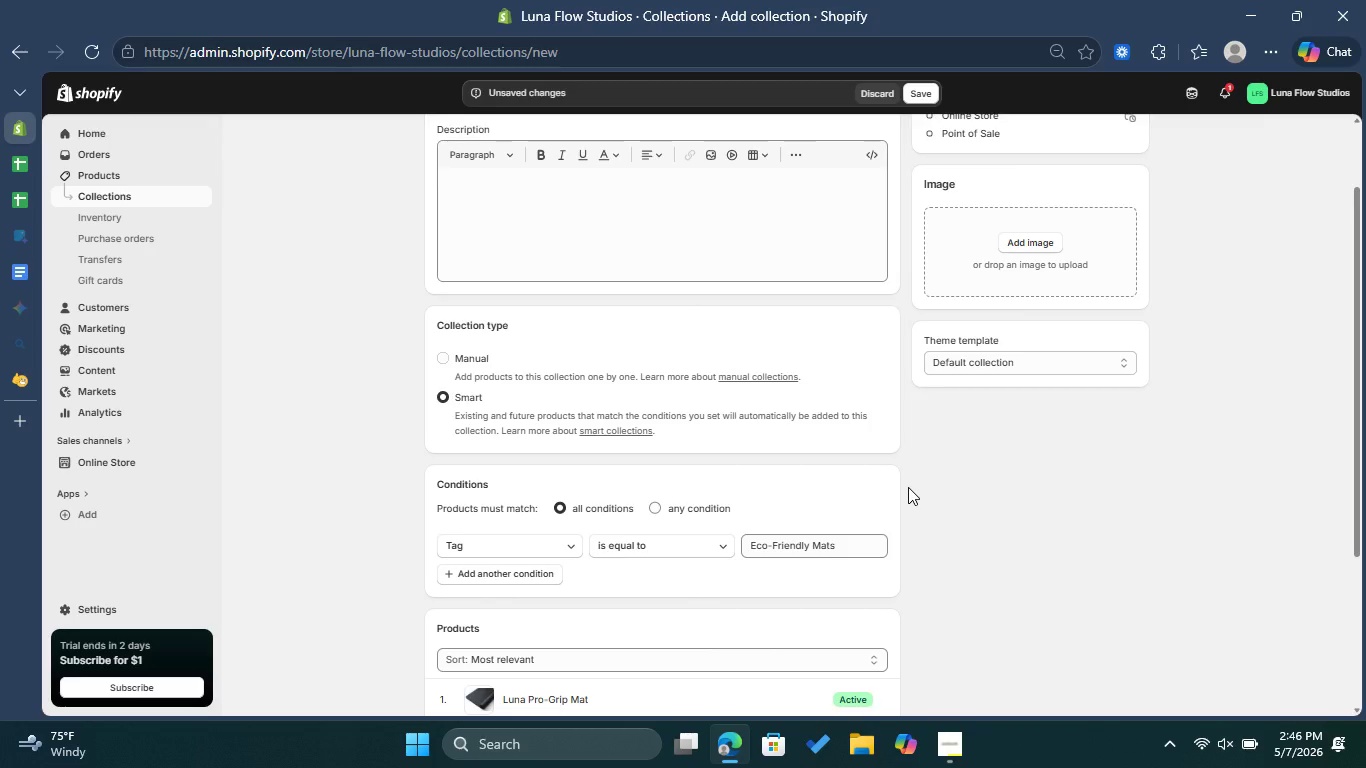 
wait(29.12)
 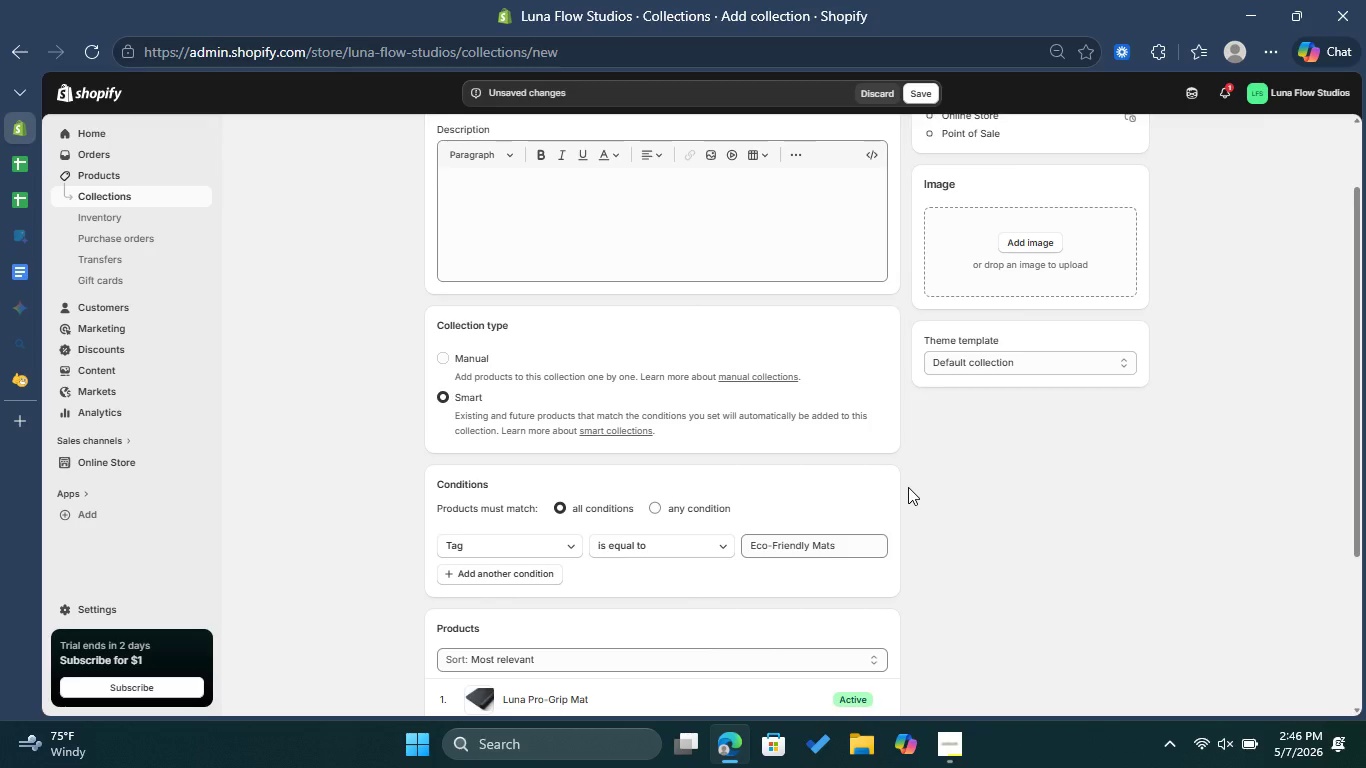 
left_click([951, 757])